 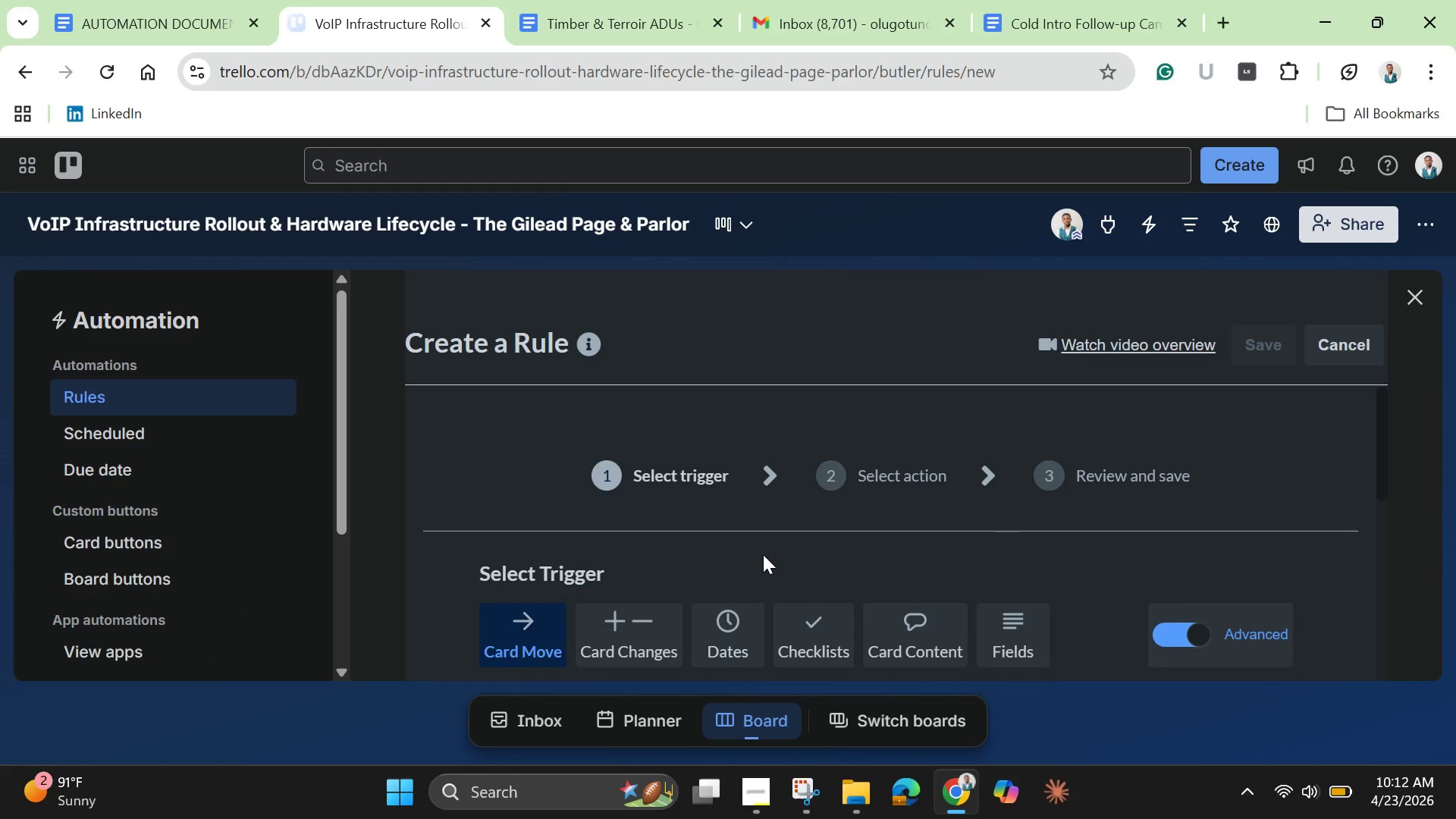 
scroll: coordinate [708, 587], scroll_direction: down, amount: 3.0
 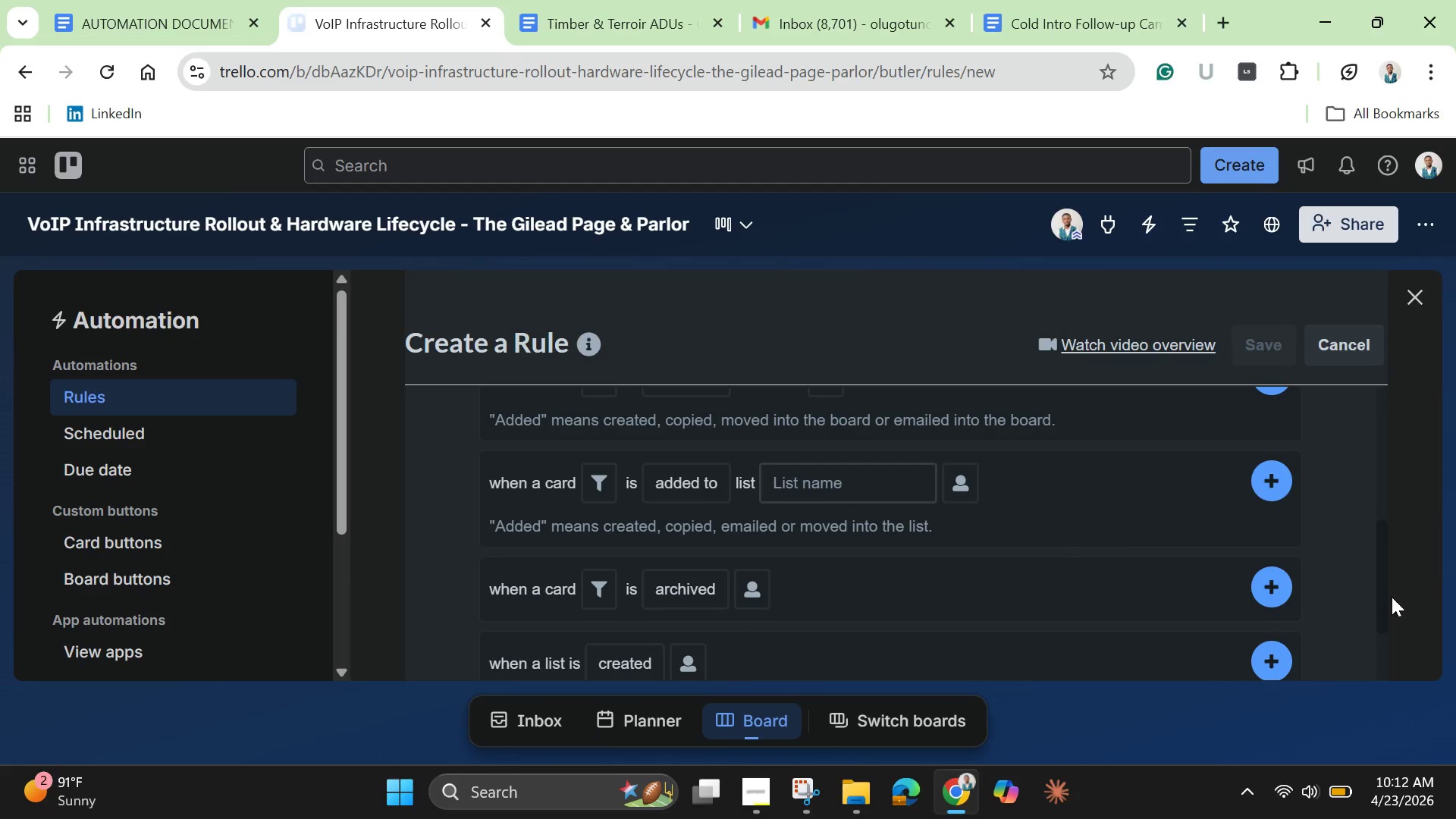 
left_click_drag(start_coordinate=[1376, 585], to_coordinate=[1383, 541])
 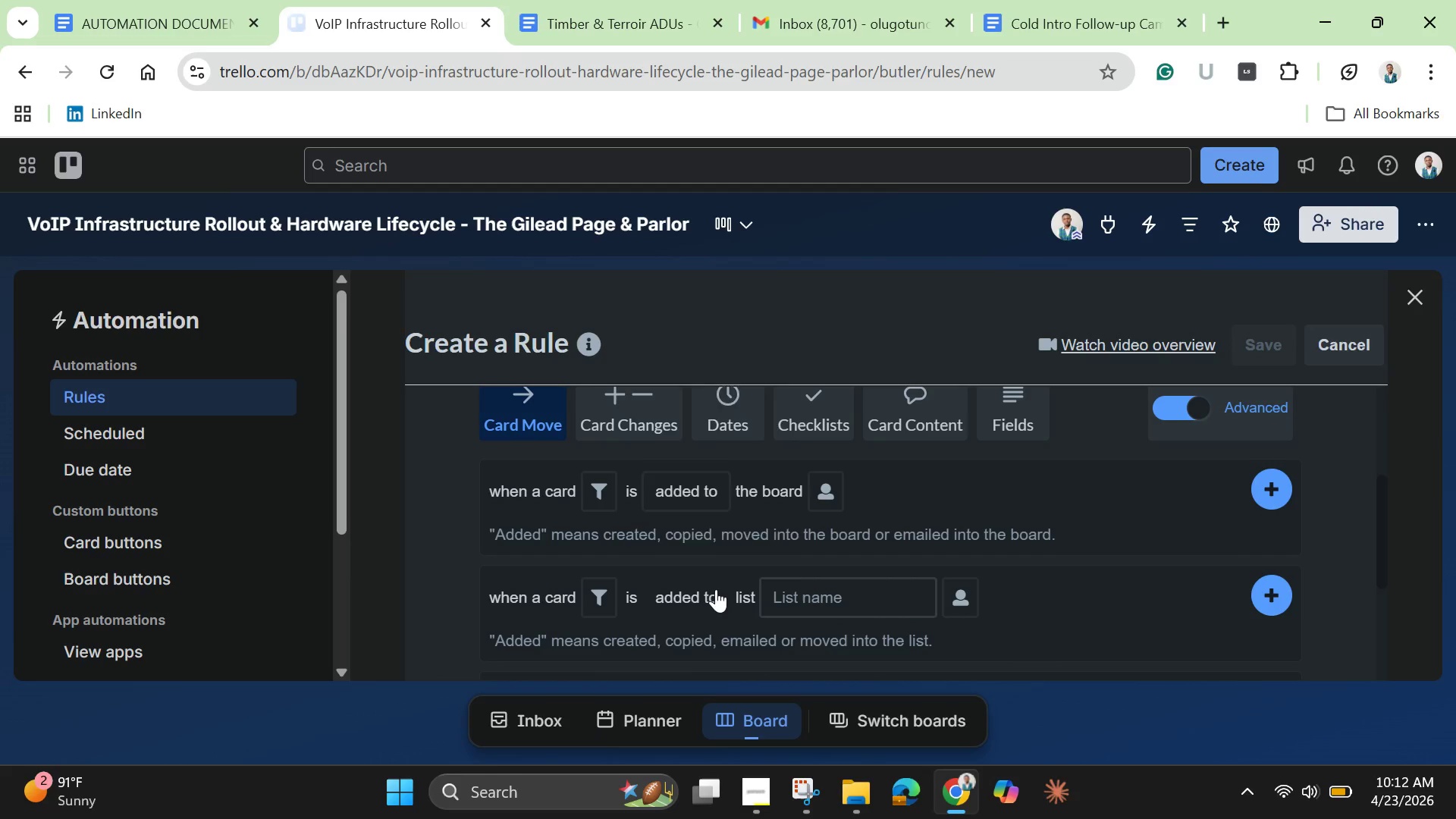 
left_click([713, 589])
 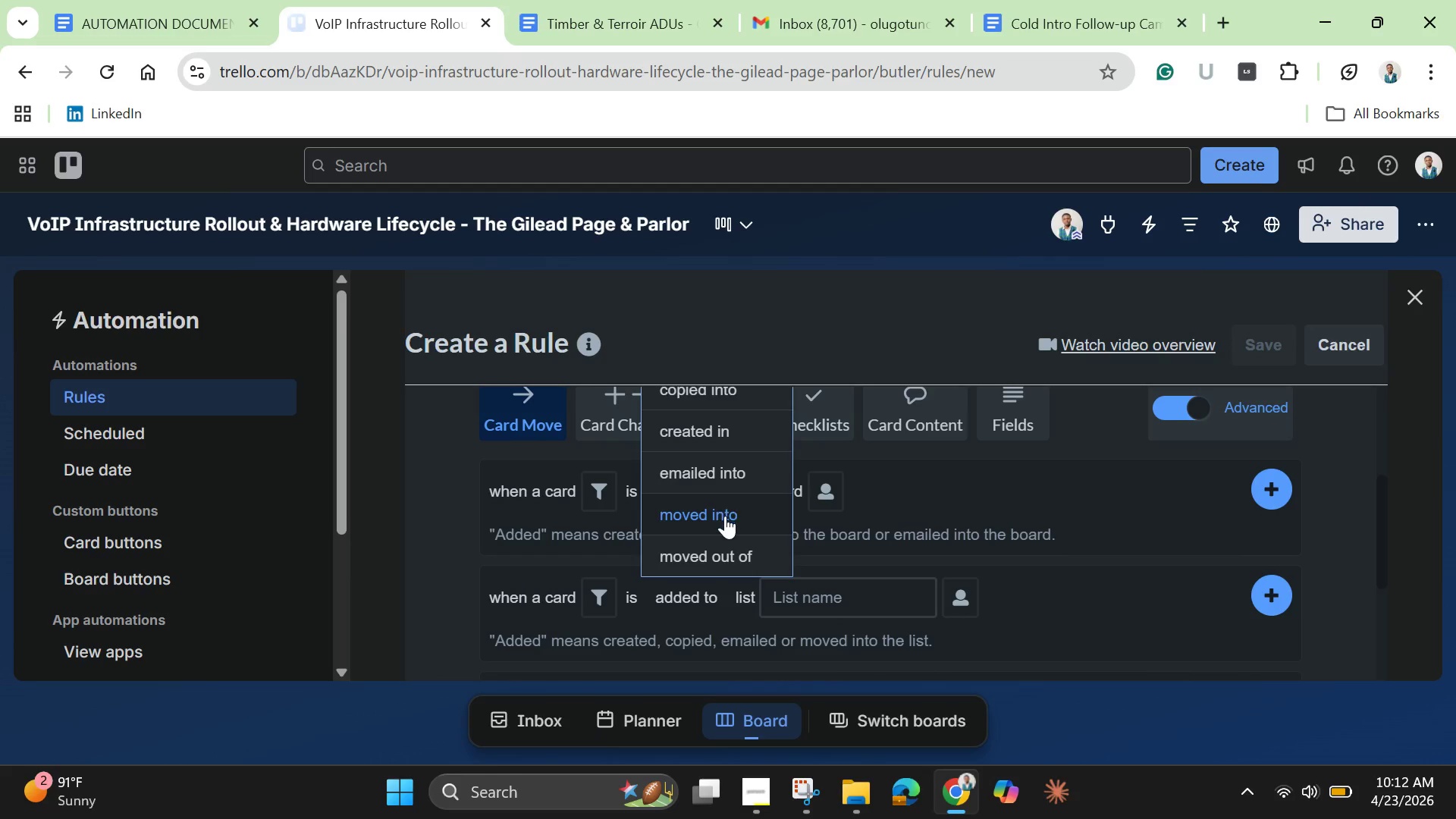 
left_click([725, 516])
 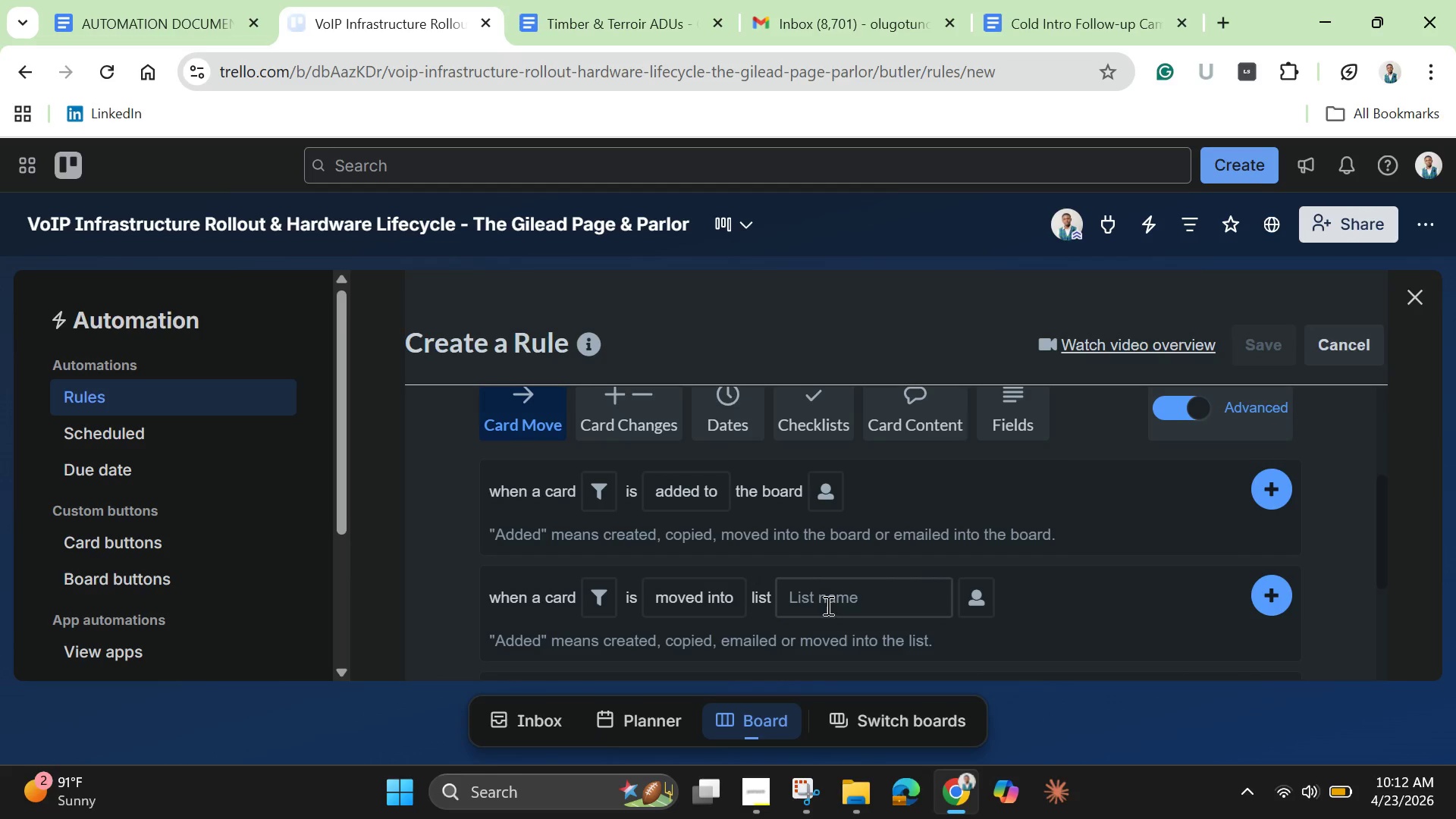 
left_click([827, 605])
 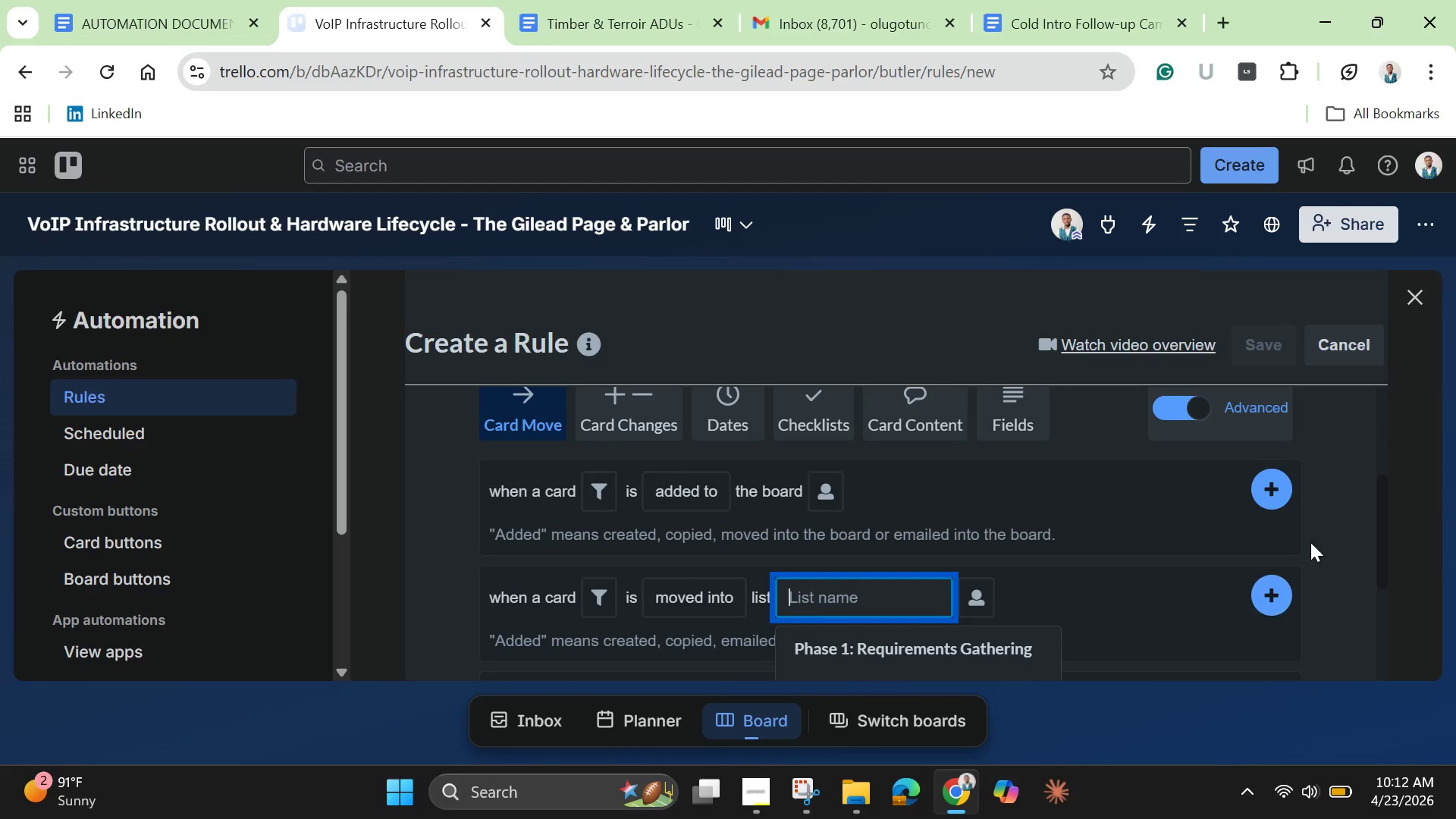 
left_click_drag(start_coordinate=[1382, 538], to_coordinate=[1371, 621])
 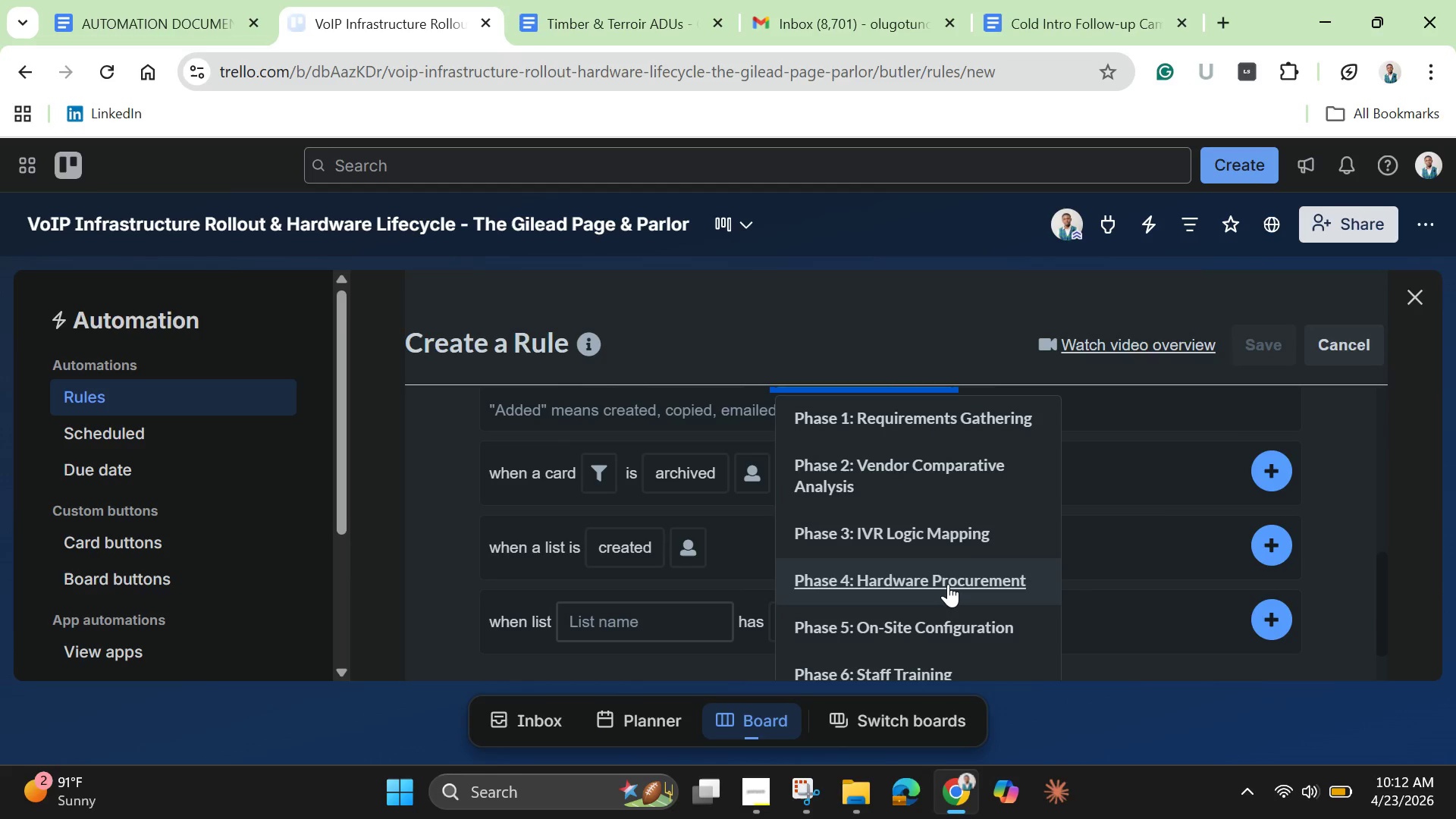 
left_click([948, 584])
 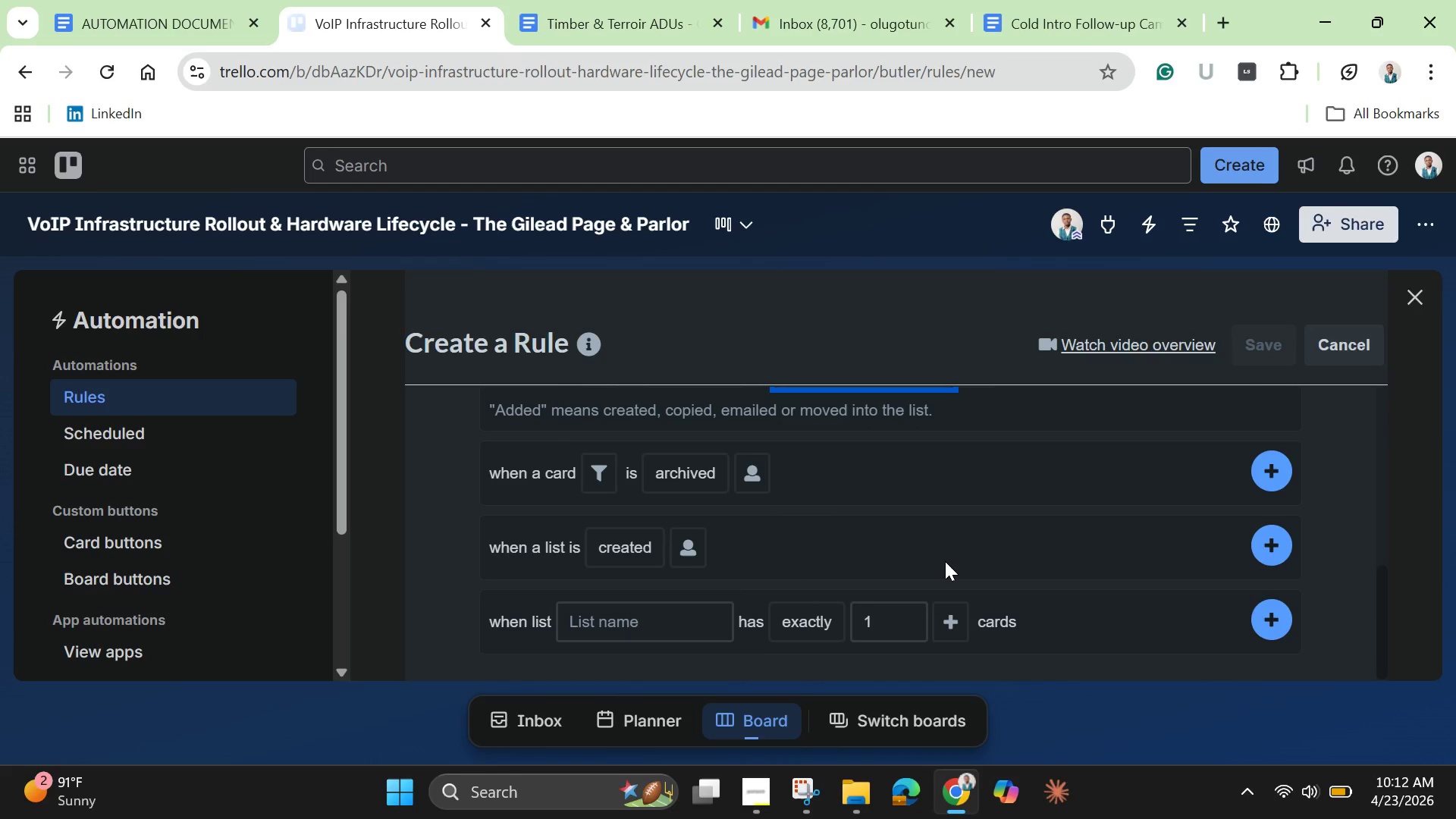 
wait(19.77)
 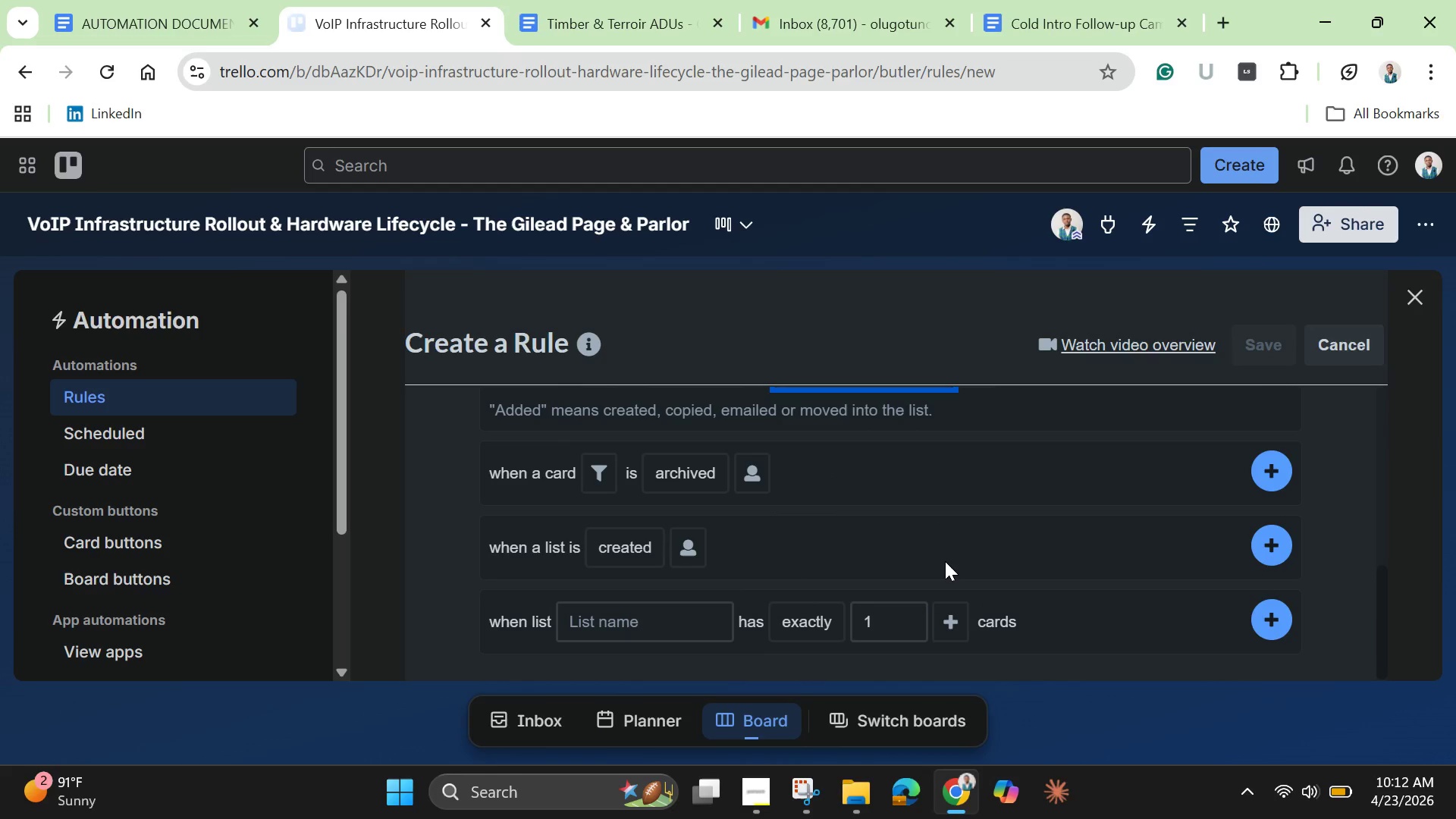 
scroll: coordinate [945, 561], scroll_direction: down, amount: 1.0
 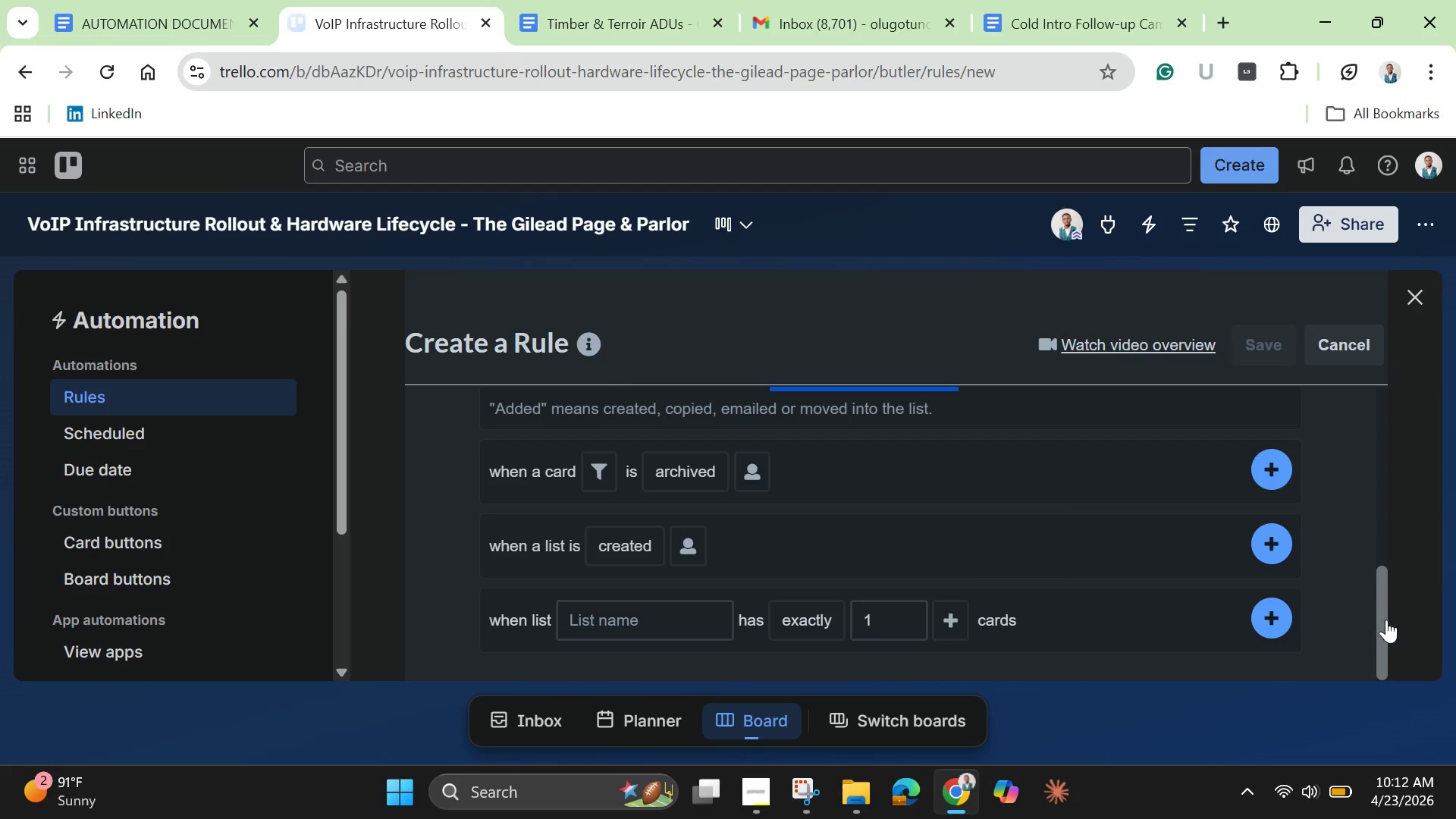 
left_click([1388, 621])
 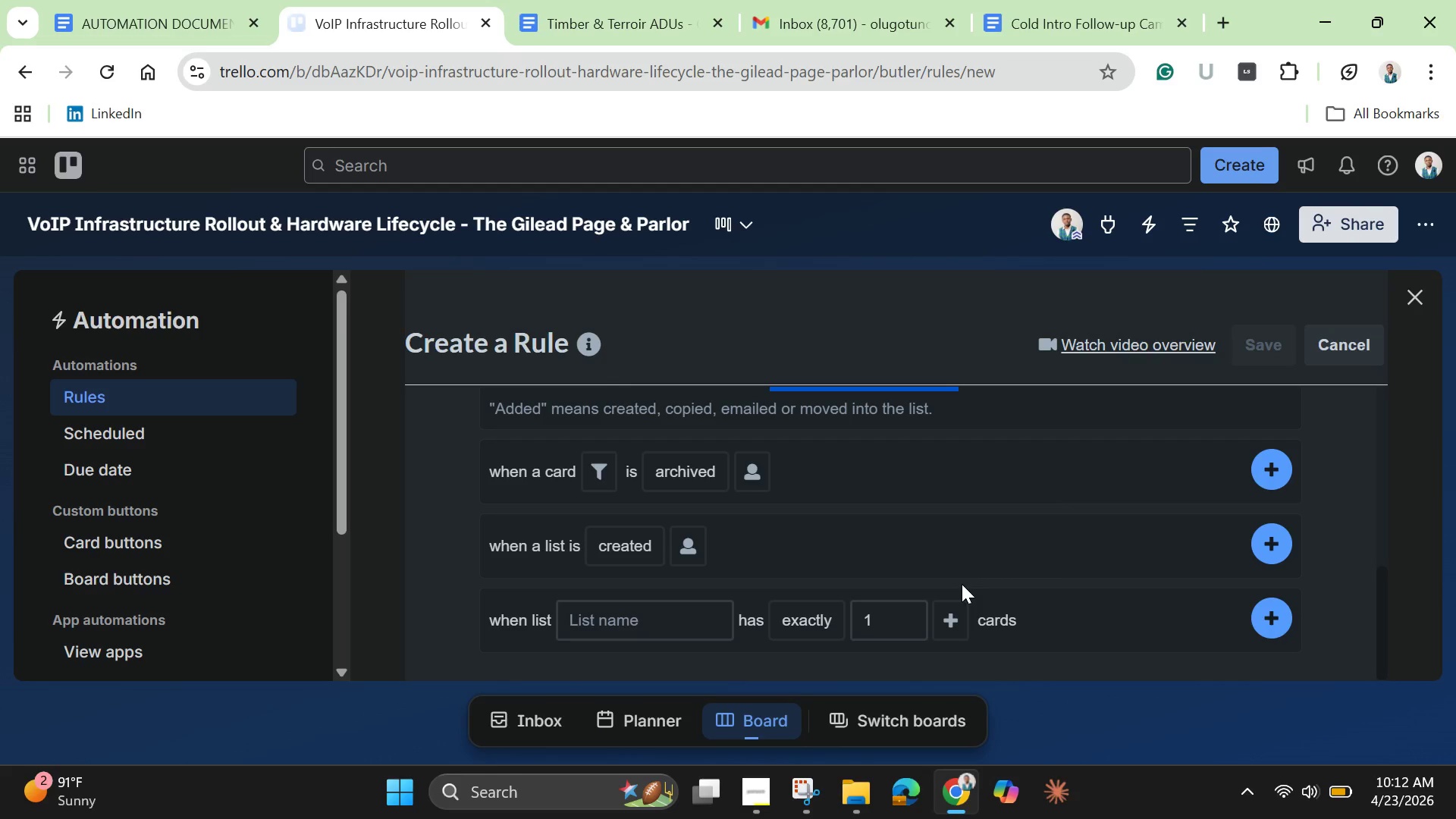 
wait(9.12)
 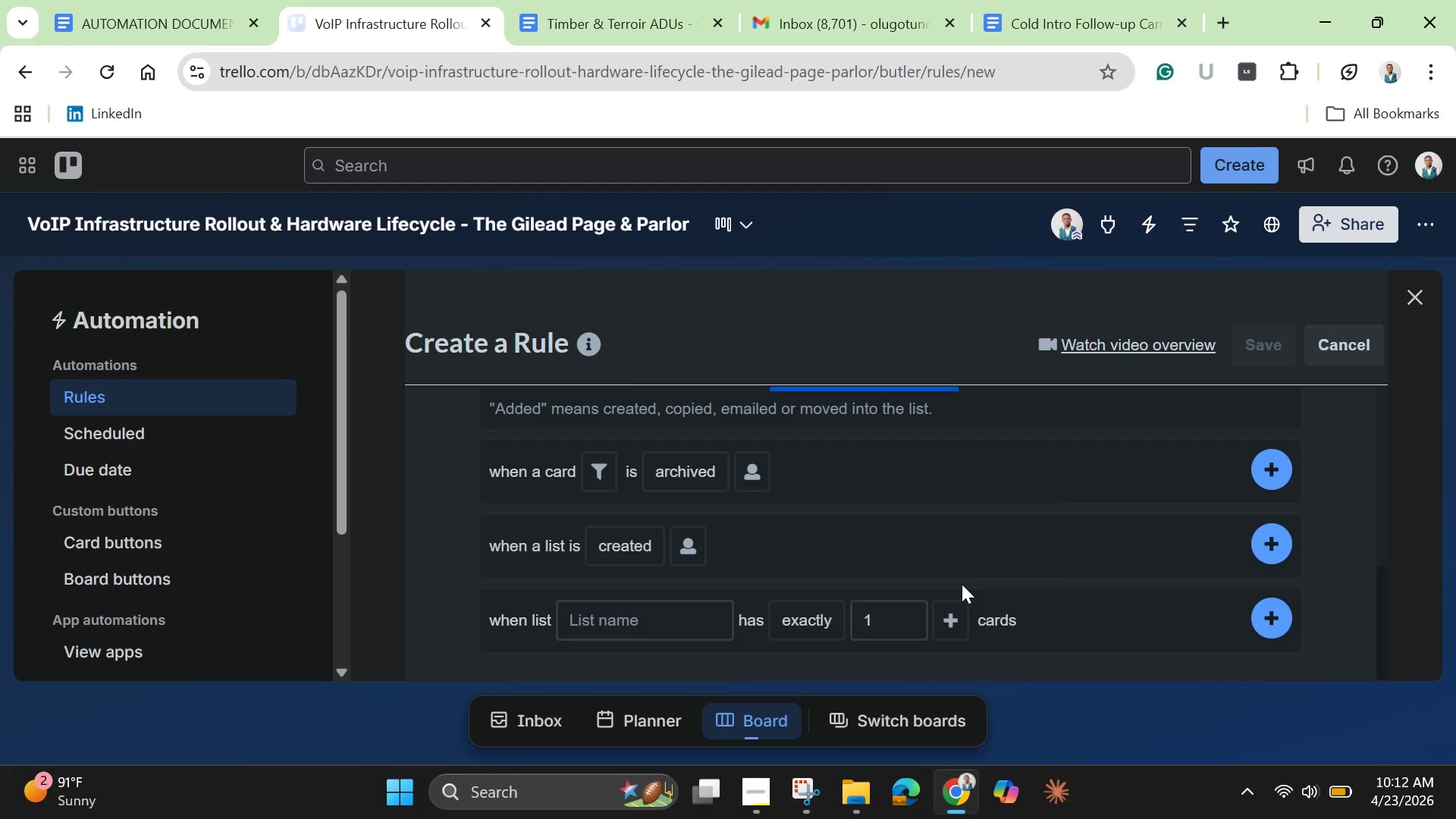 
scroll: coordinate [739, 564], scroll_direction: up, amount: 2.0
 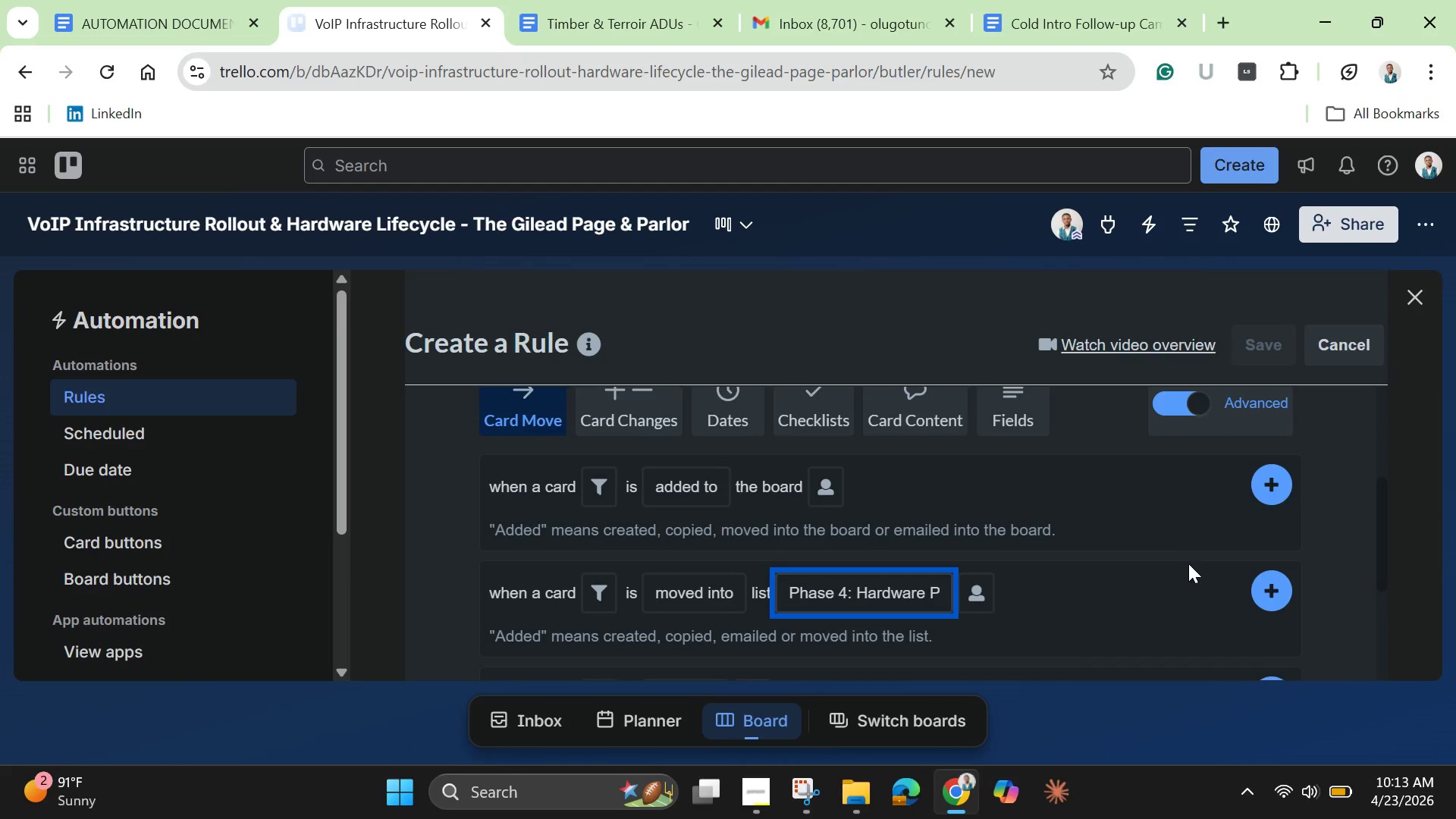 
left_click([1269, 589])
 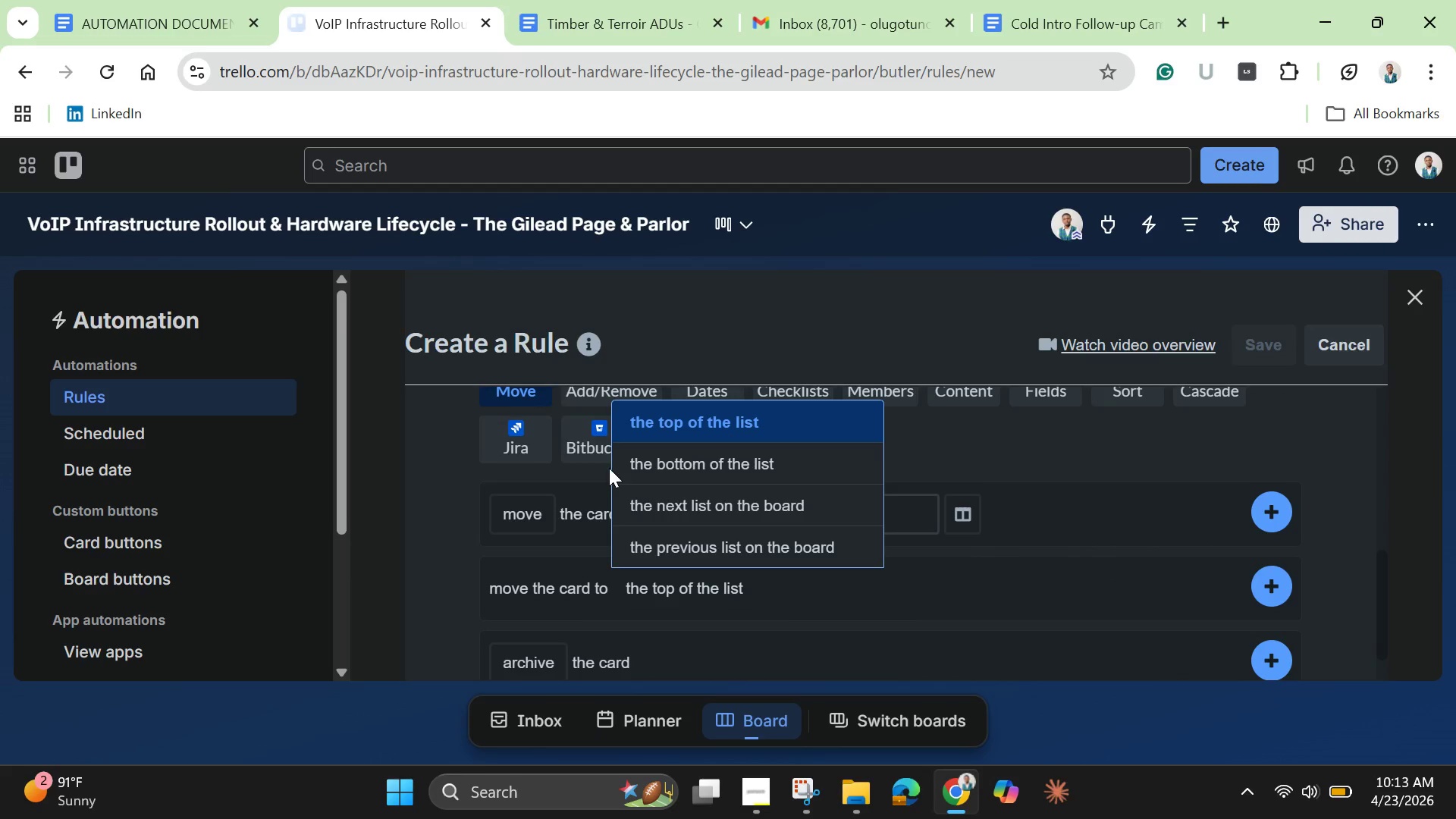 
left_click([595, 396])
 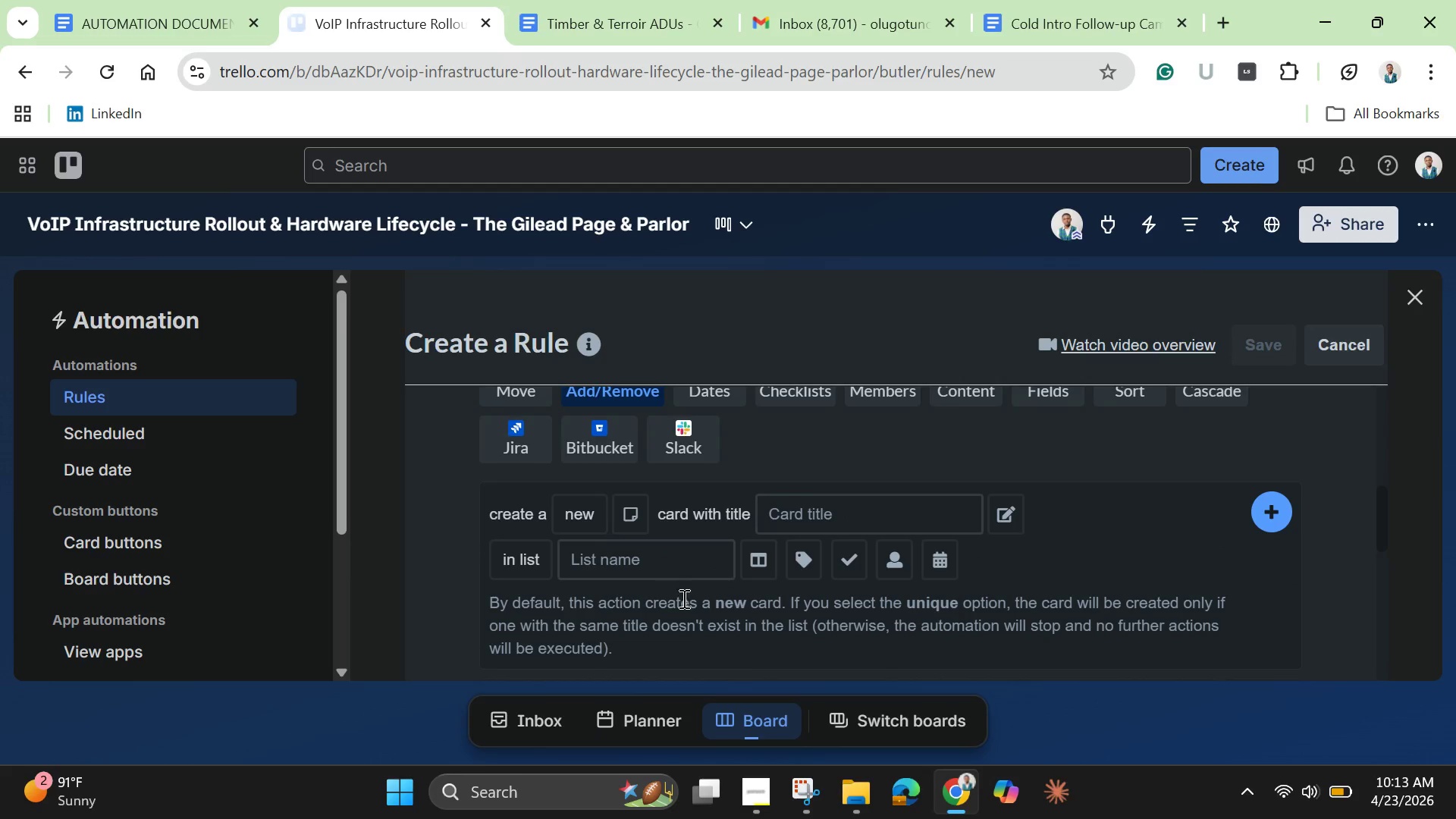 
scroll: coordinate [684, 610], scroll_direction: down, amount: 2.0
 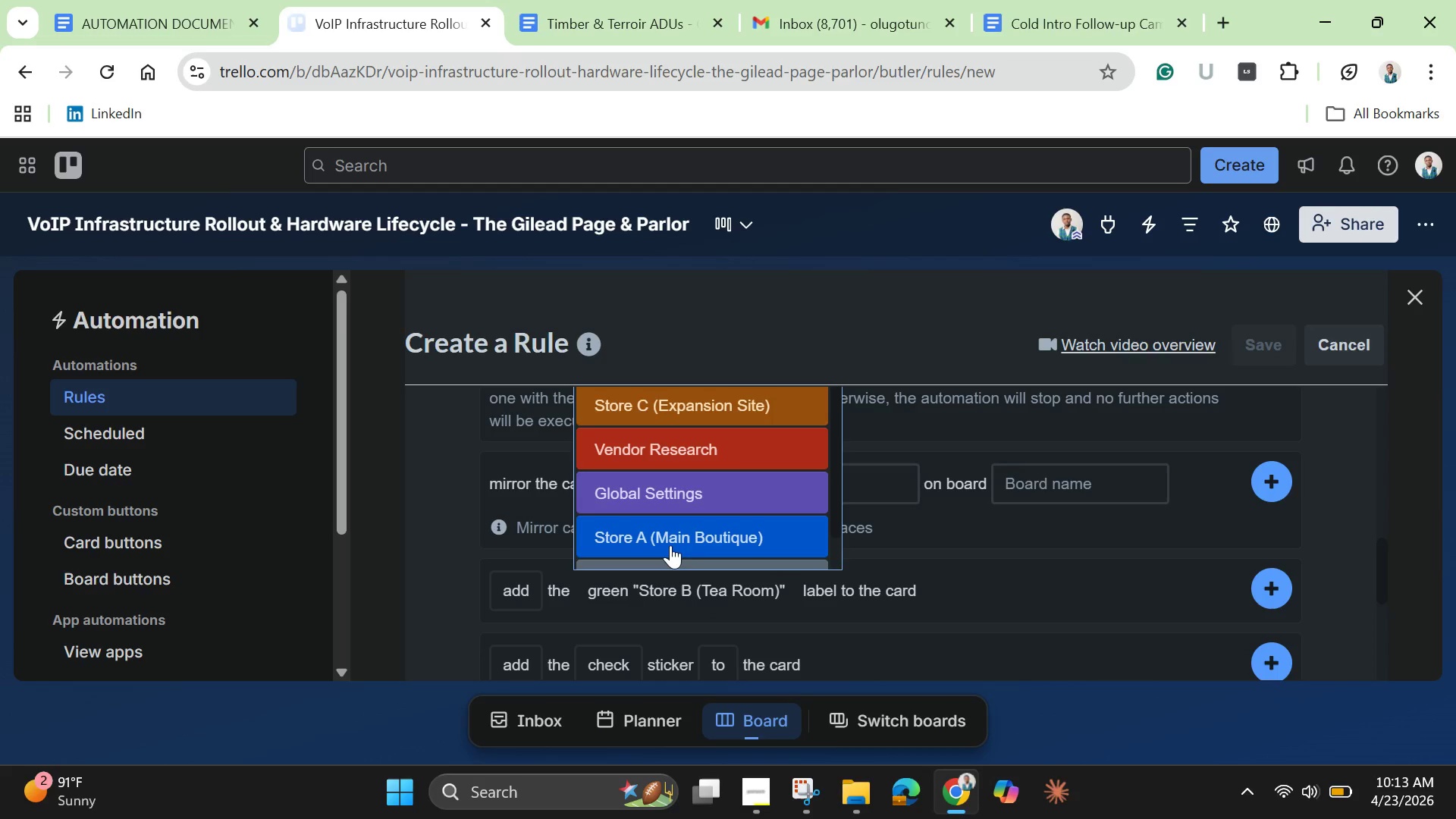 
scroll: coordinate [664, 500], scroll_direction: up, amount: 3.0
 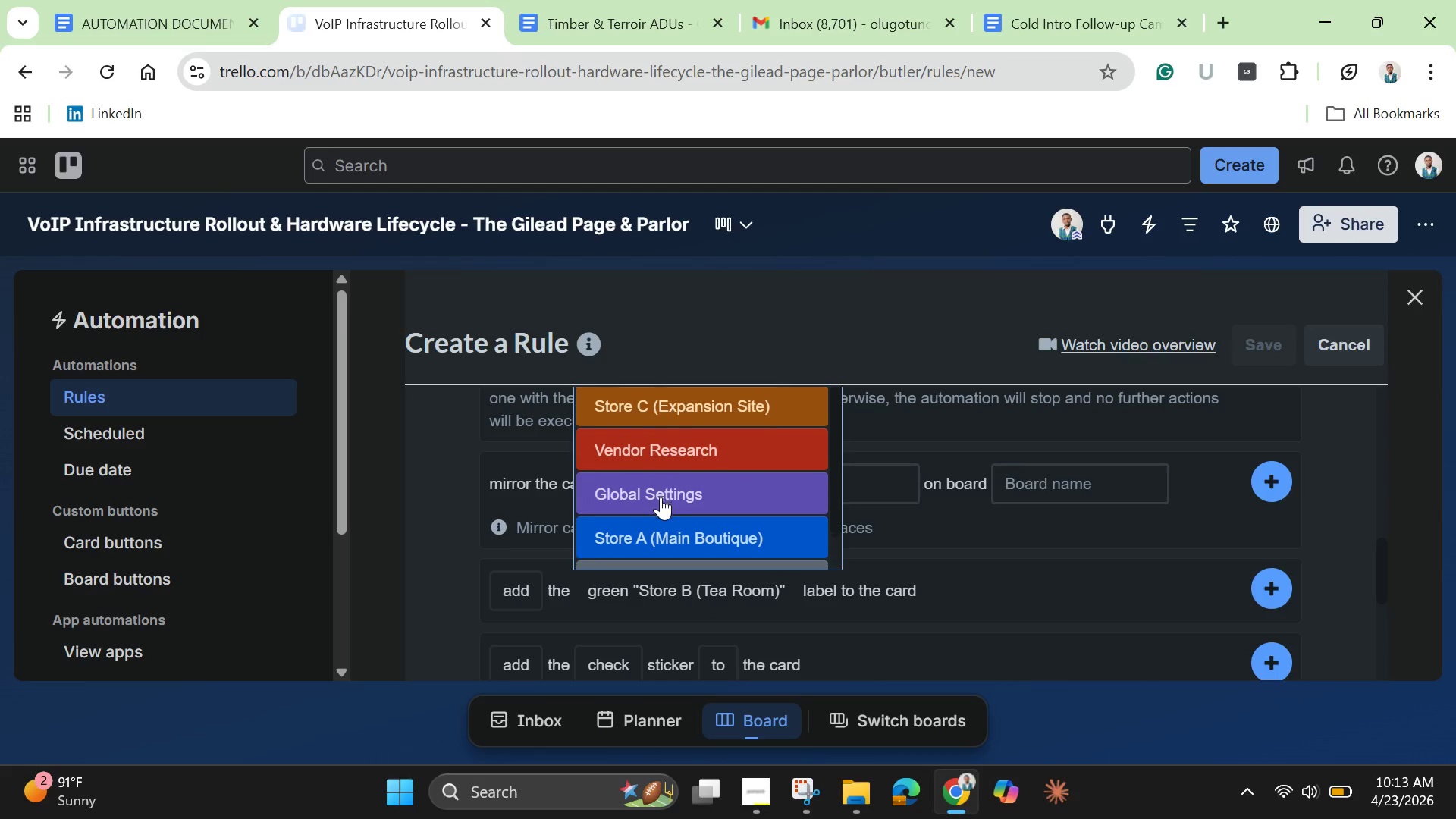 
scroll: coordinate [661, 497], scroll_direction: down, amount: 3.0
 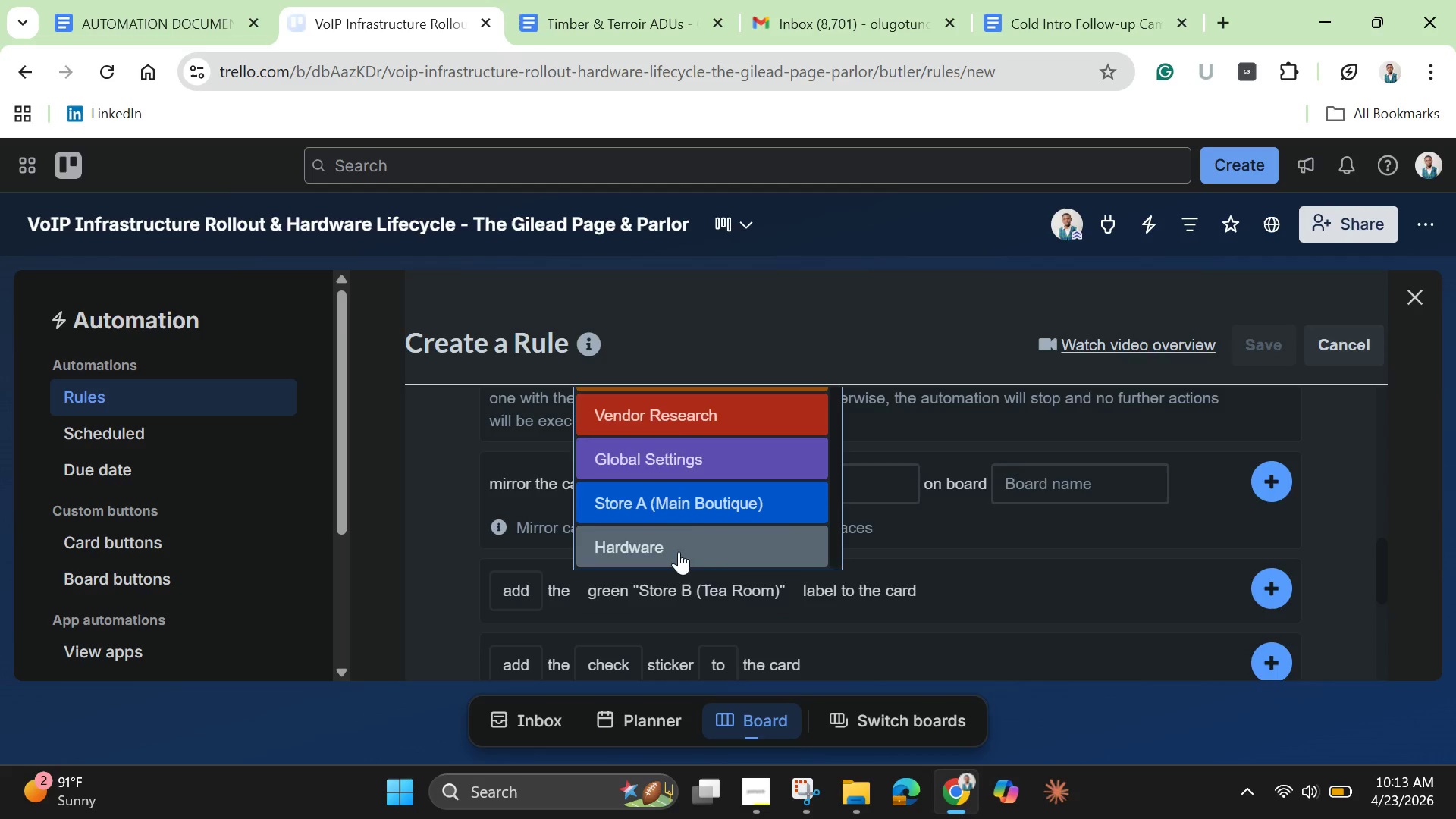 
left_click([679, 551])
 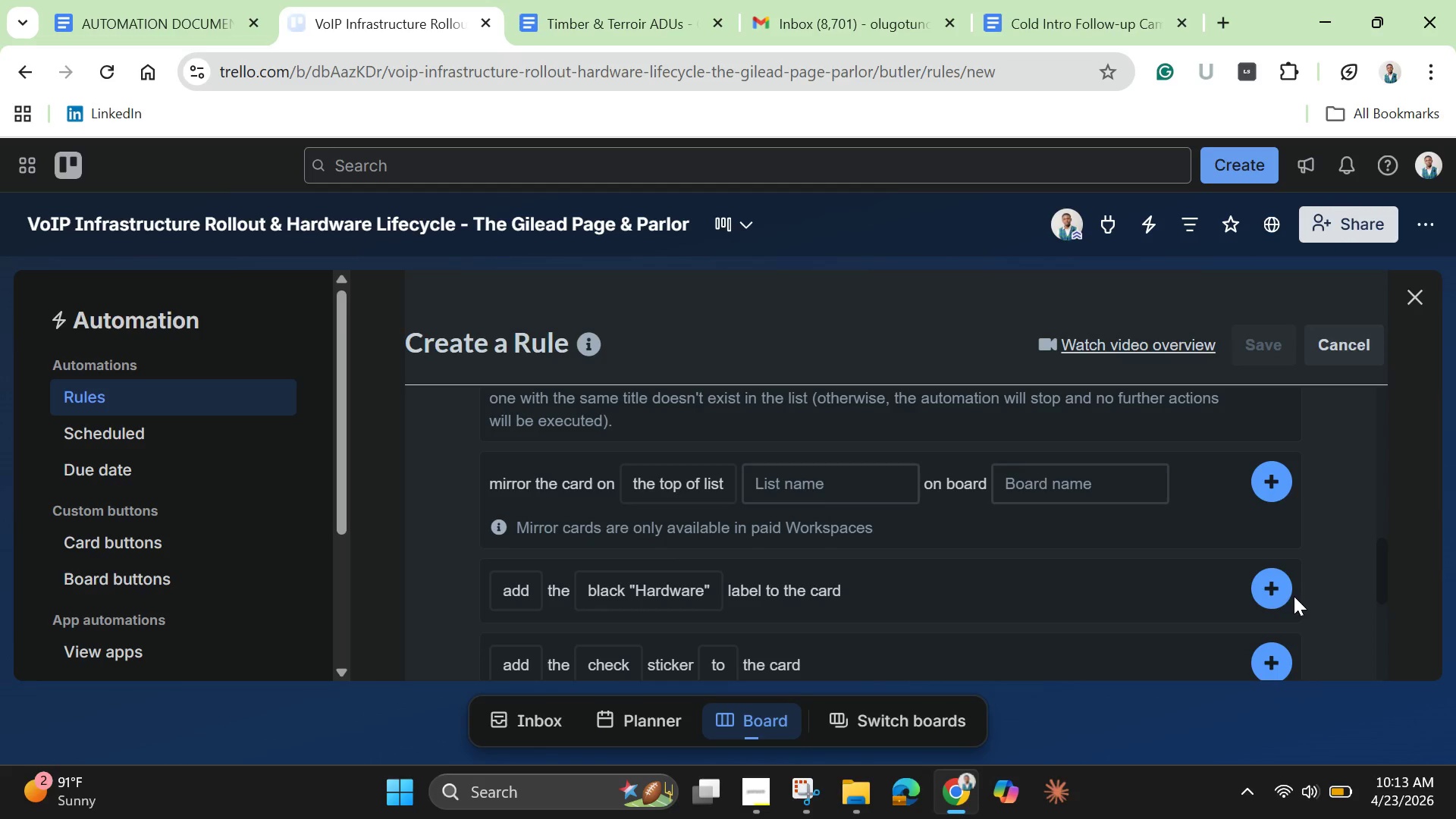 
left_click([1286, 594])
 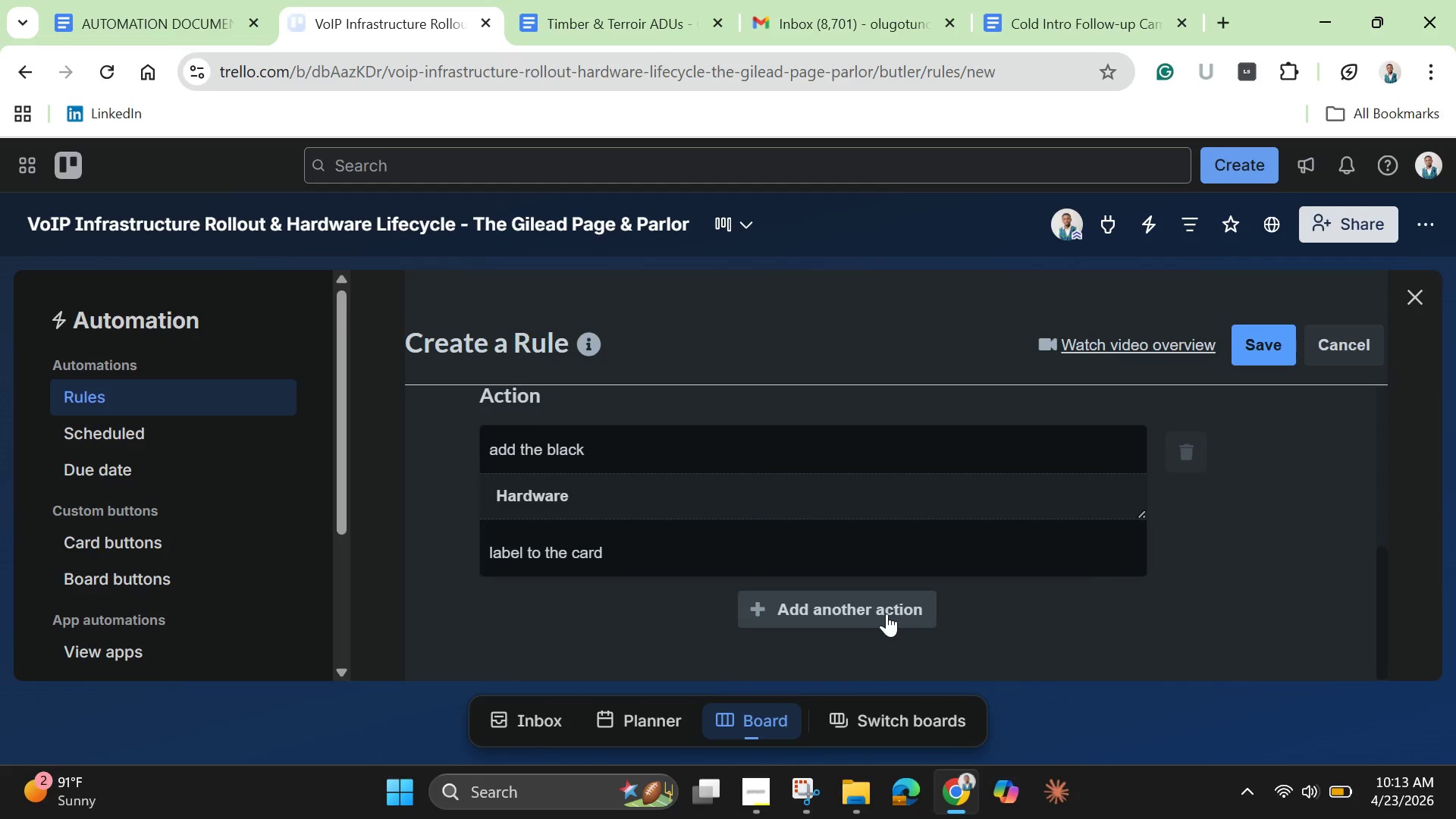 
wait(13.0)
 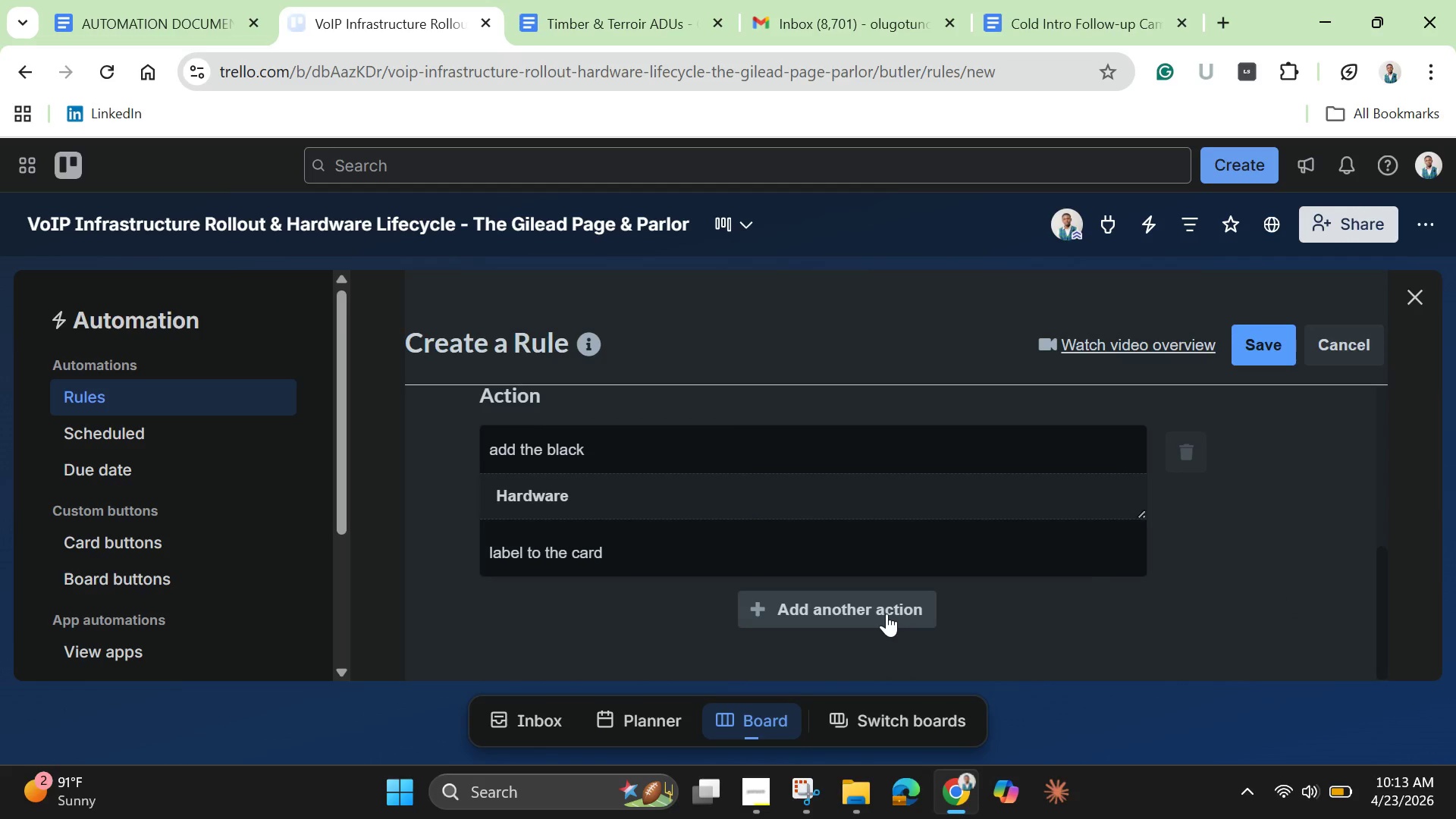 
left_click([886, 613])
 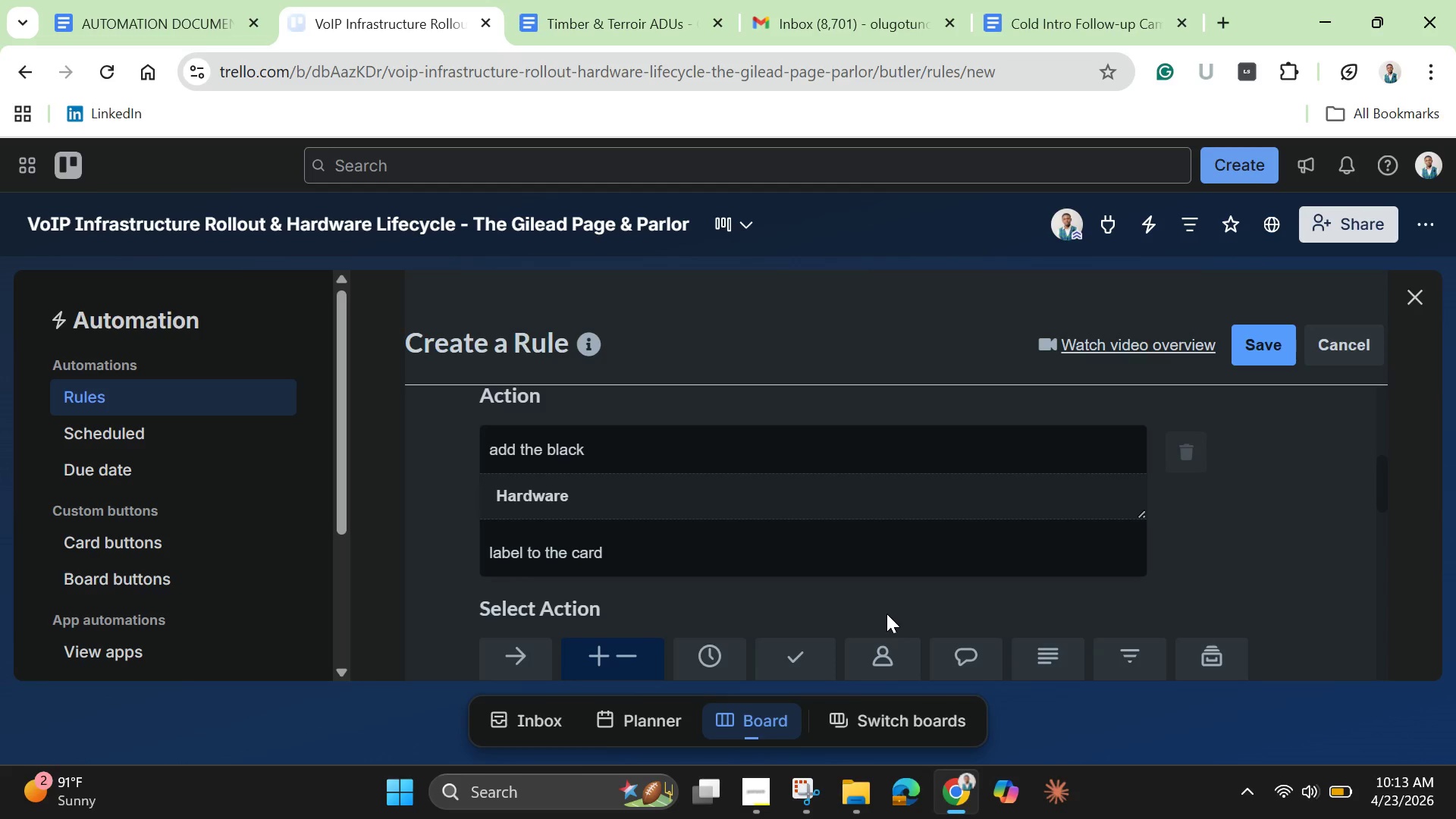 
scroll: coordinate [886, 613], scroll_direction: down, amount: 6.0
 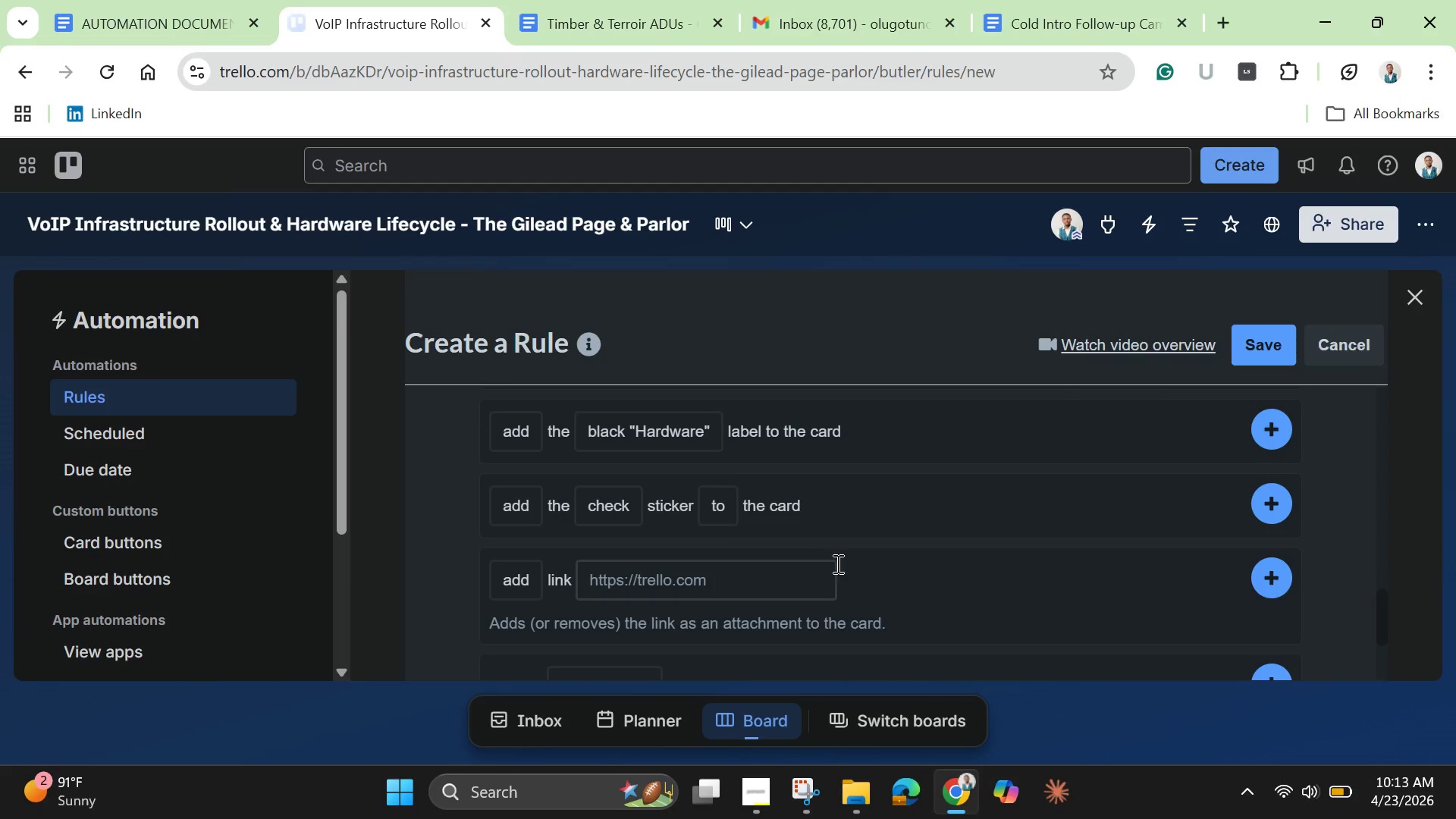 
scroll: coordinate [836, 563], scroll_direction: up, amount: 1.0
 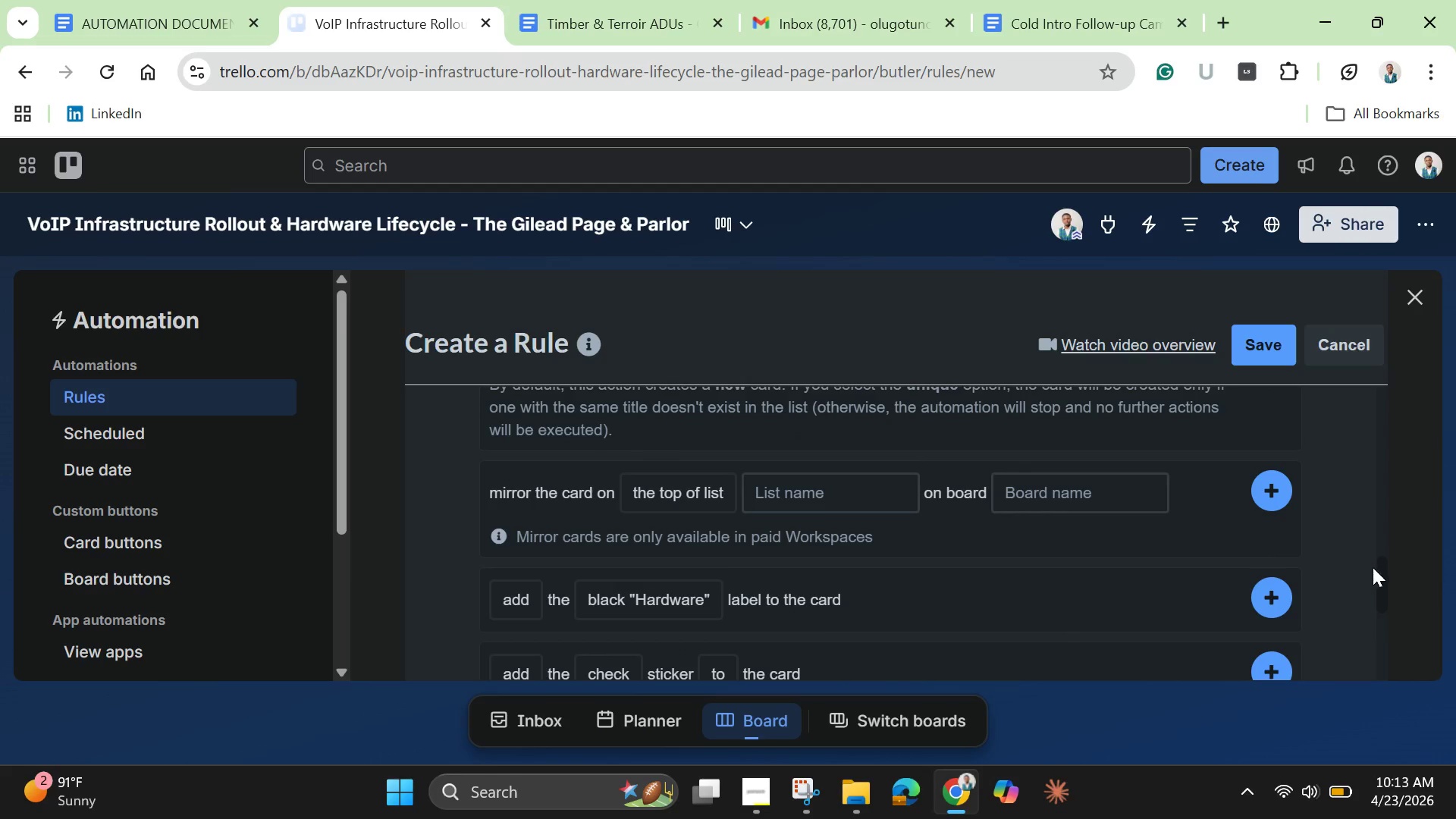 
left_click_drag(start_coordinate=[1379, 574], to_coordinate=[1351, 513])
 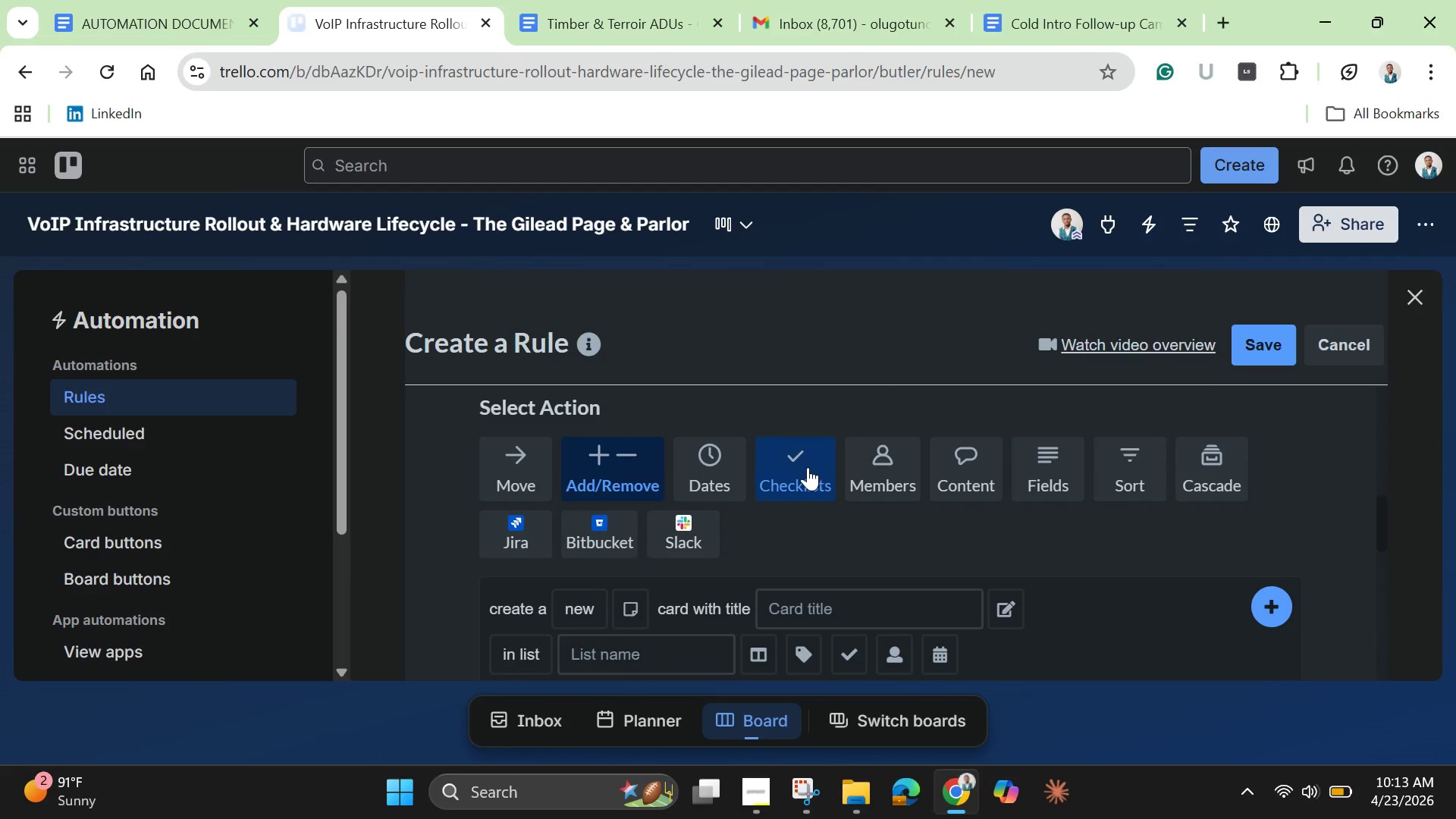 
left_click([803, 467])
 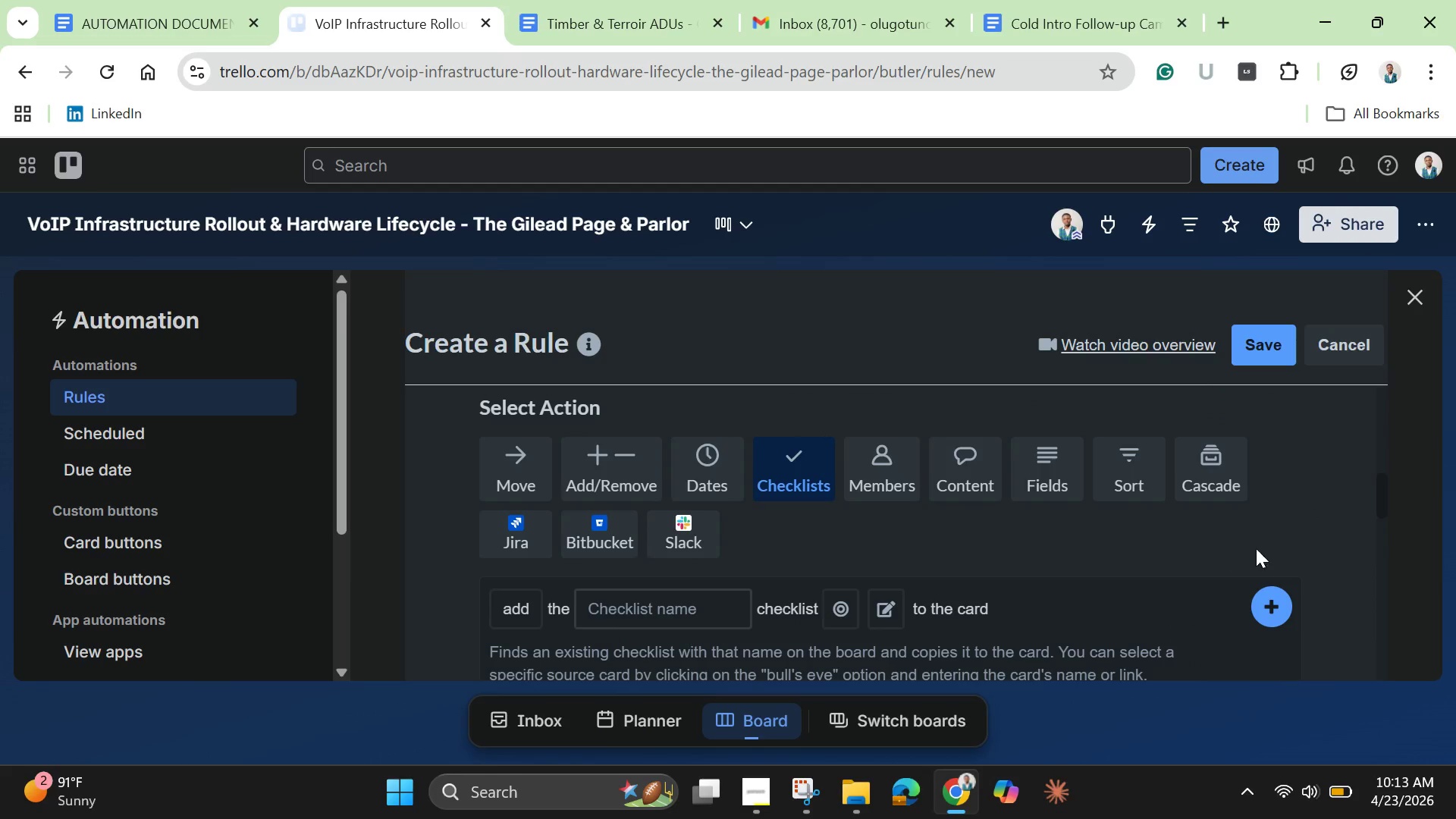 
left_click_drag(start_coordinate=[1379, 505], to_coordinate=[1387, 534])
 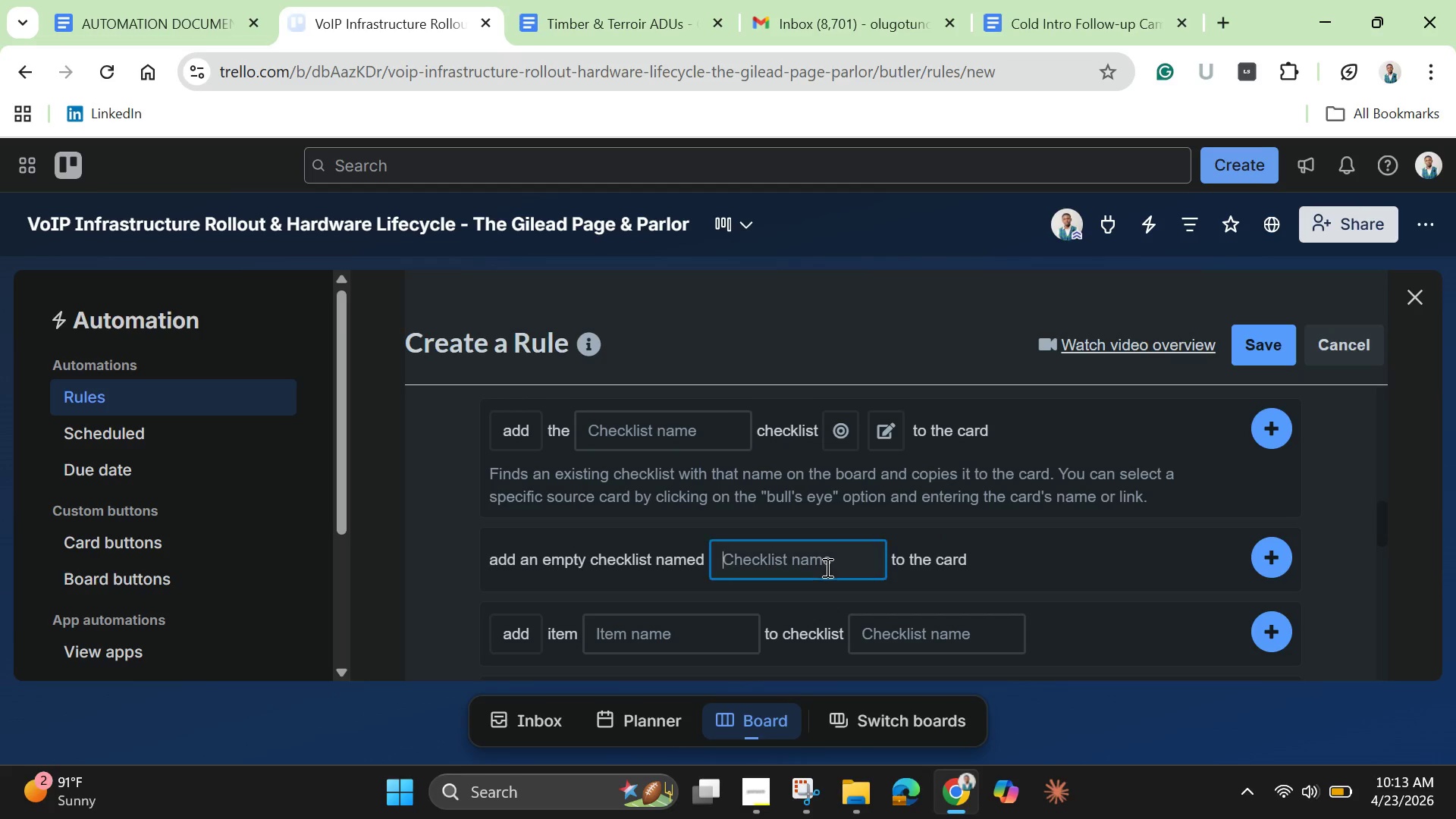 
left_click([826, 567])
 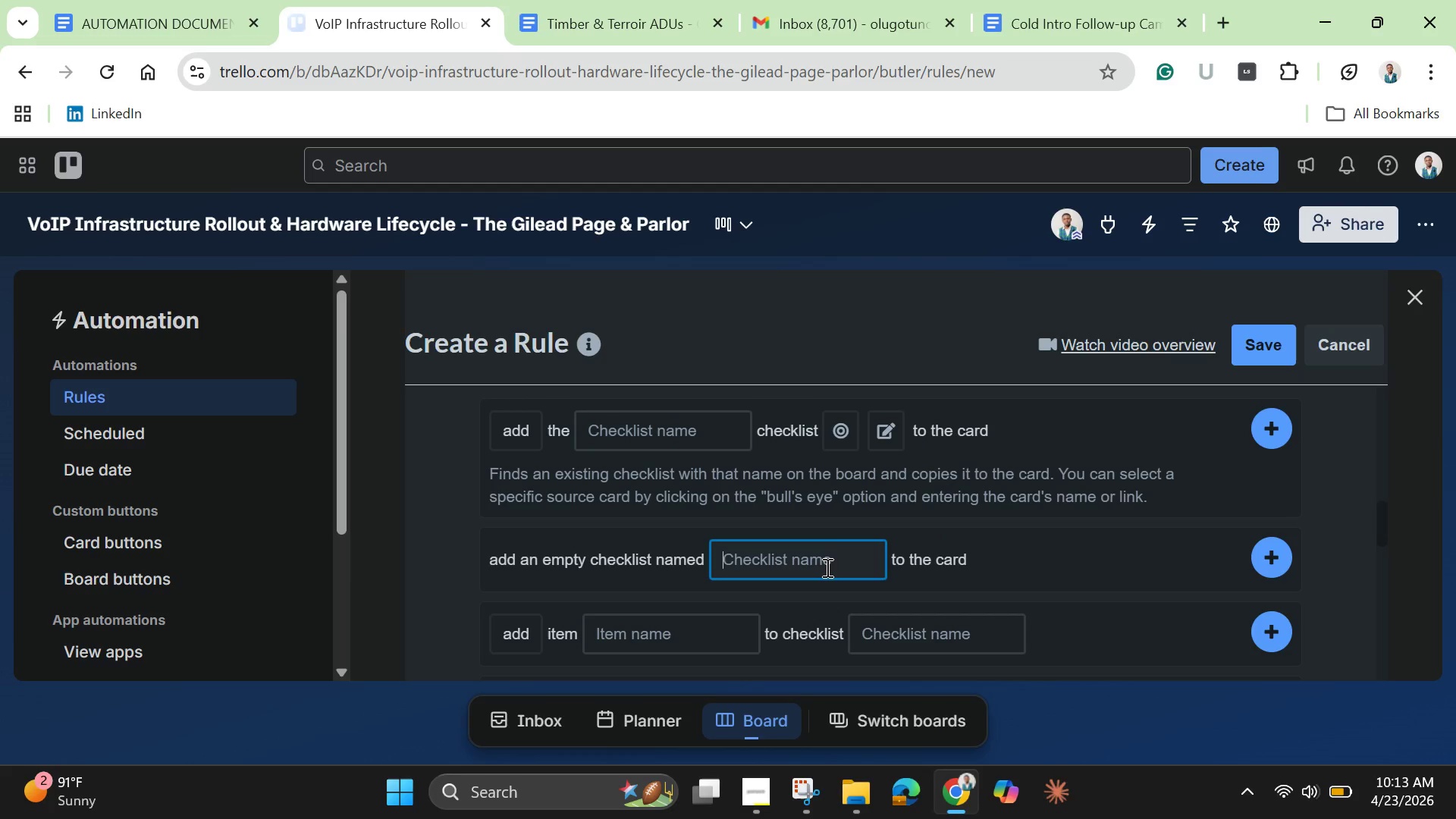 
wait(7.44)
 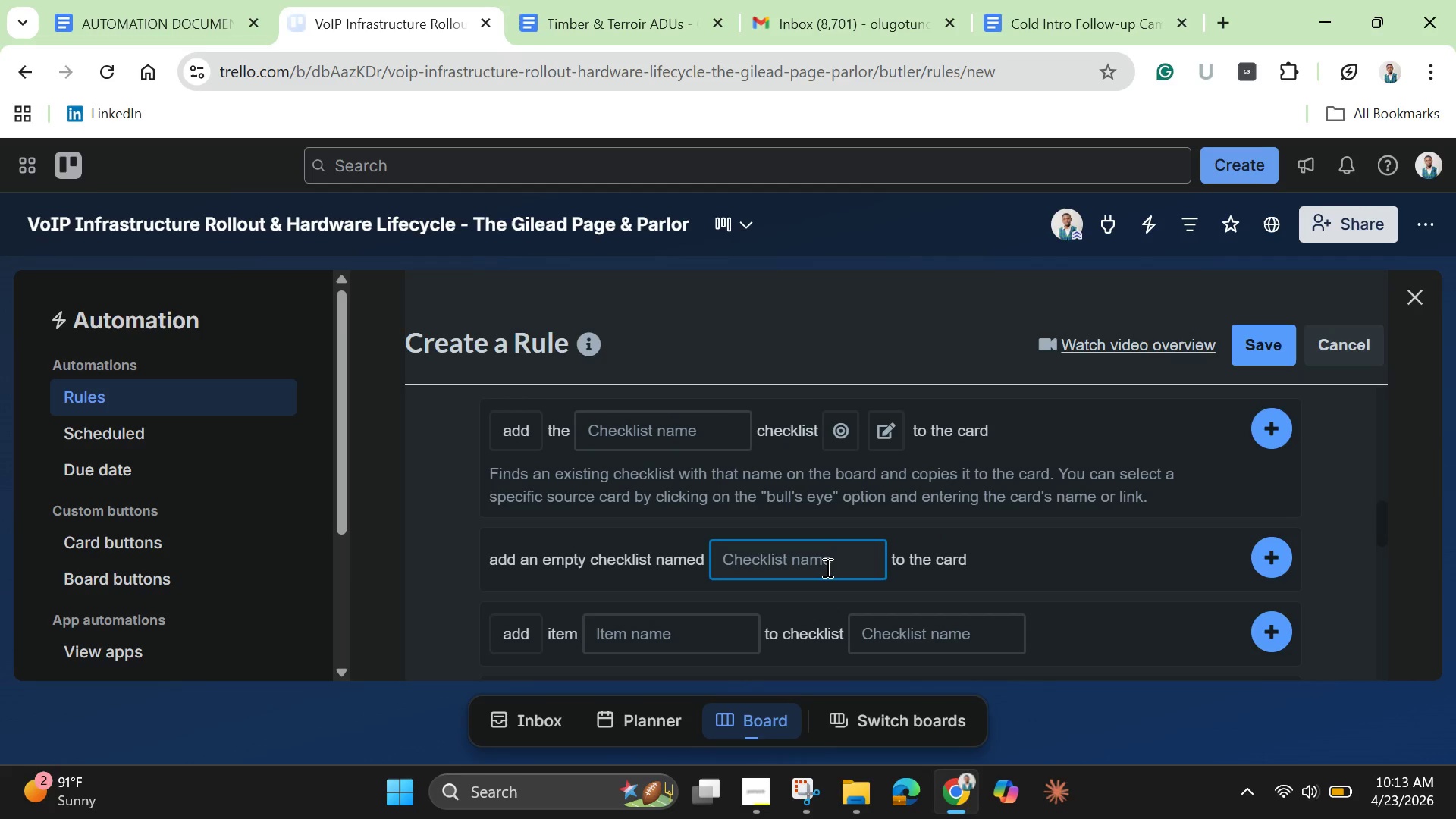 
type(Deployment Checklist)
 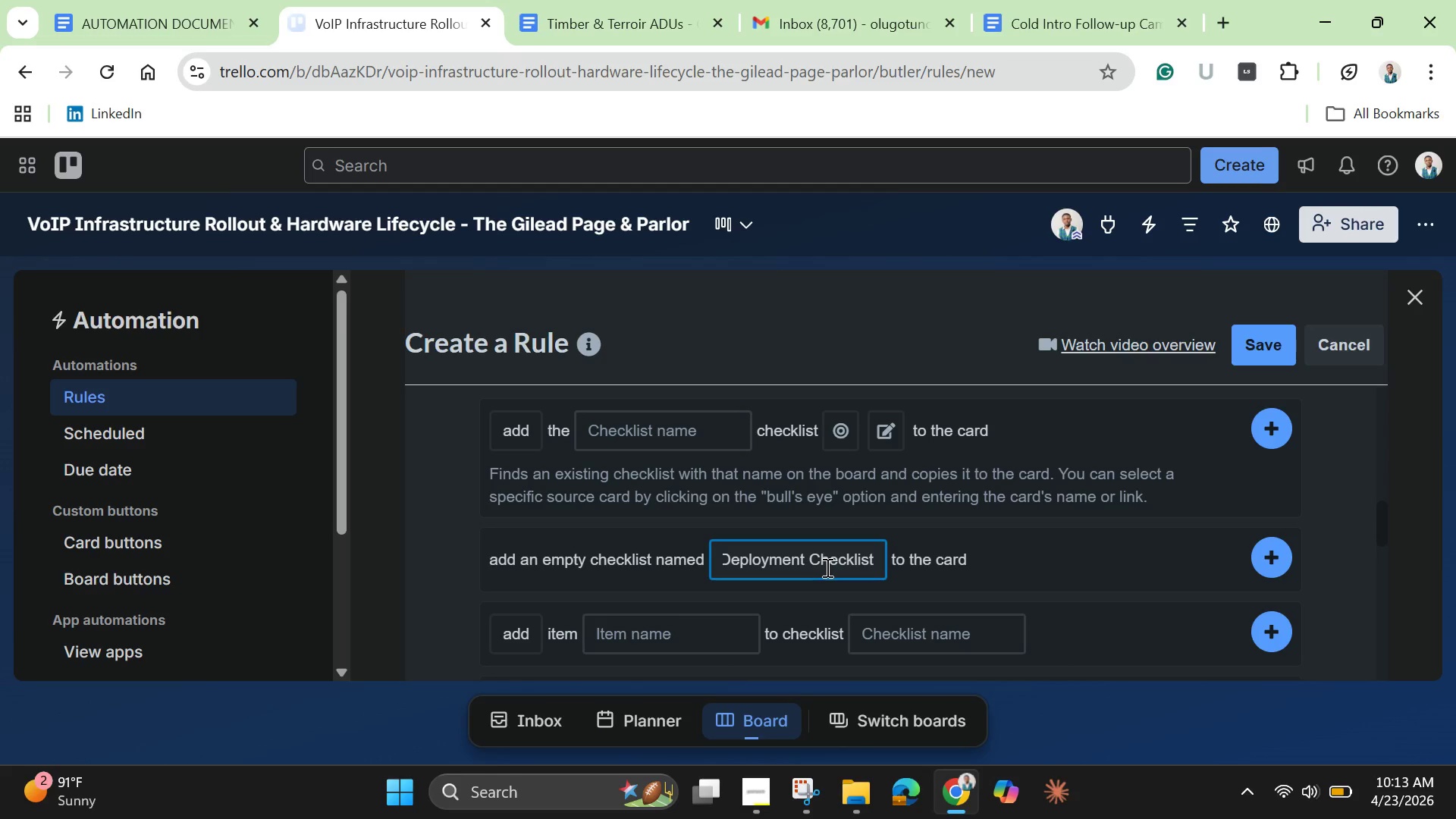 
left_click([1272, 548])
 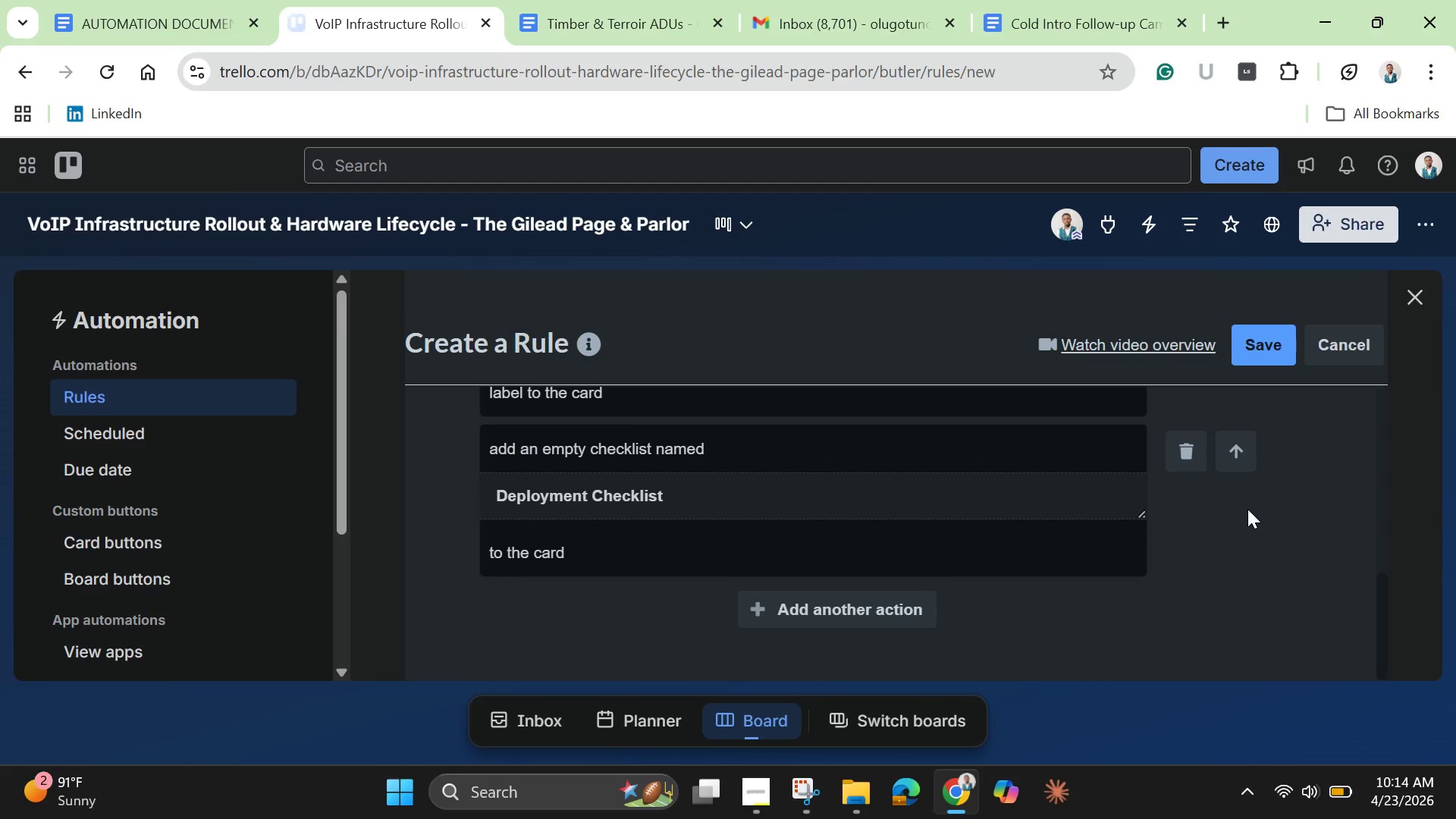 
wait(18.12)
 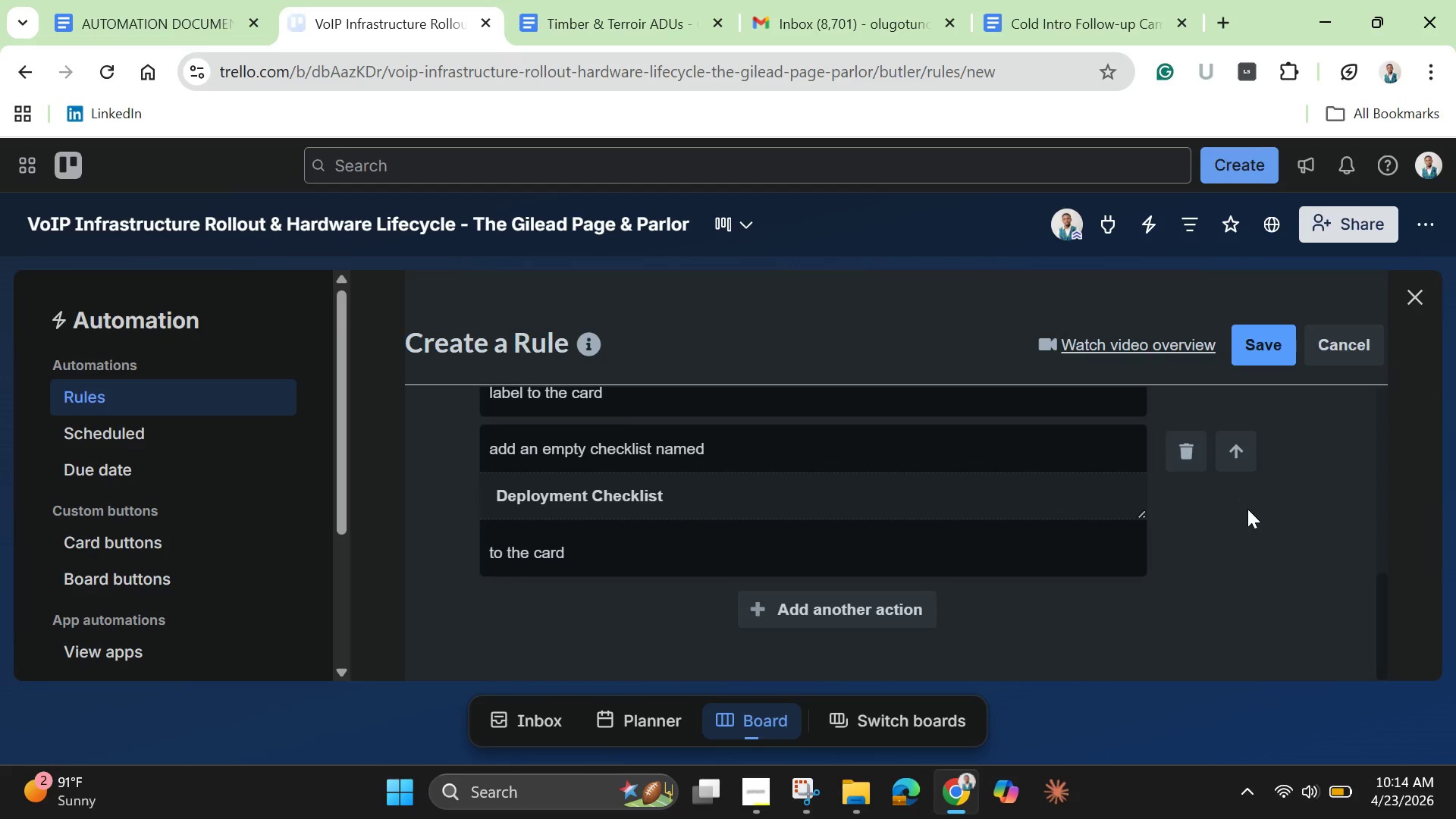 
left_click([855, 601])
 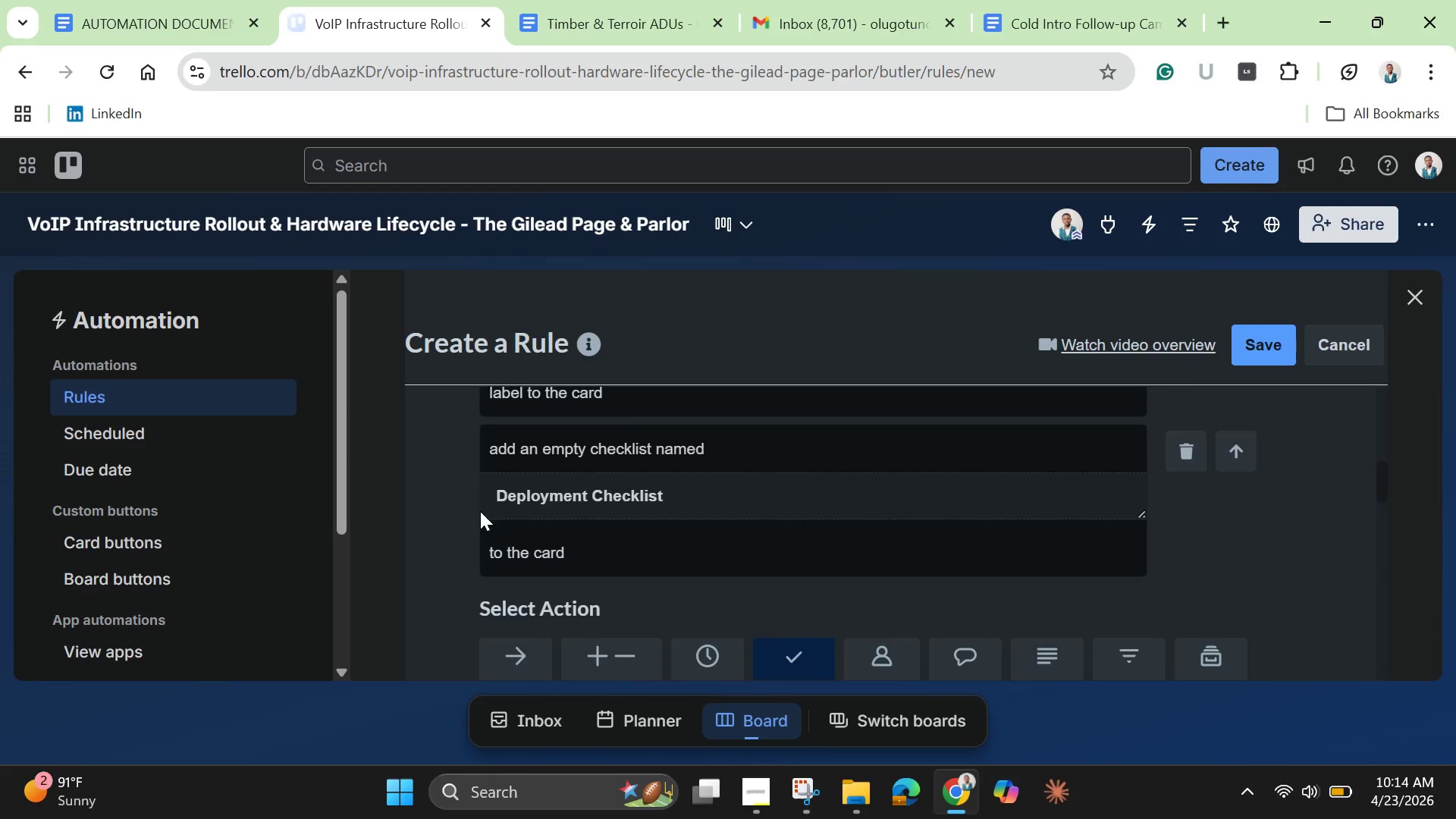 
scroll: coordinate [483, 511], scroll_direction: down, amount: 3.0
 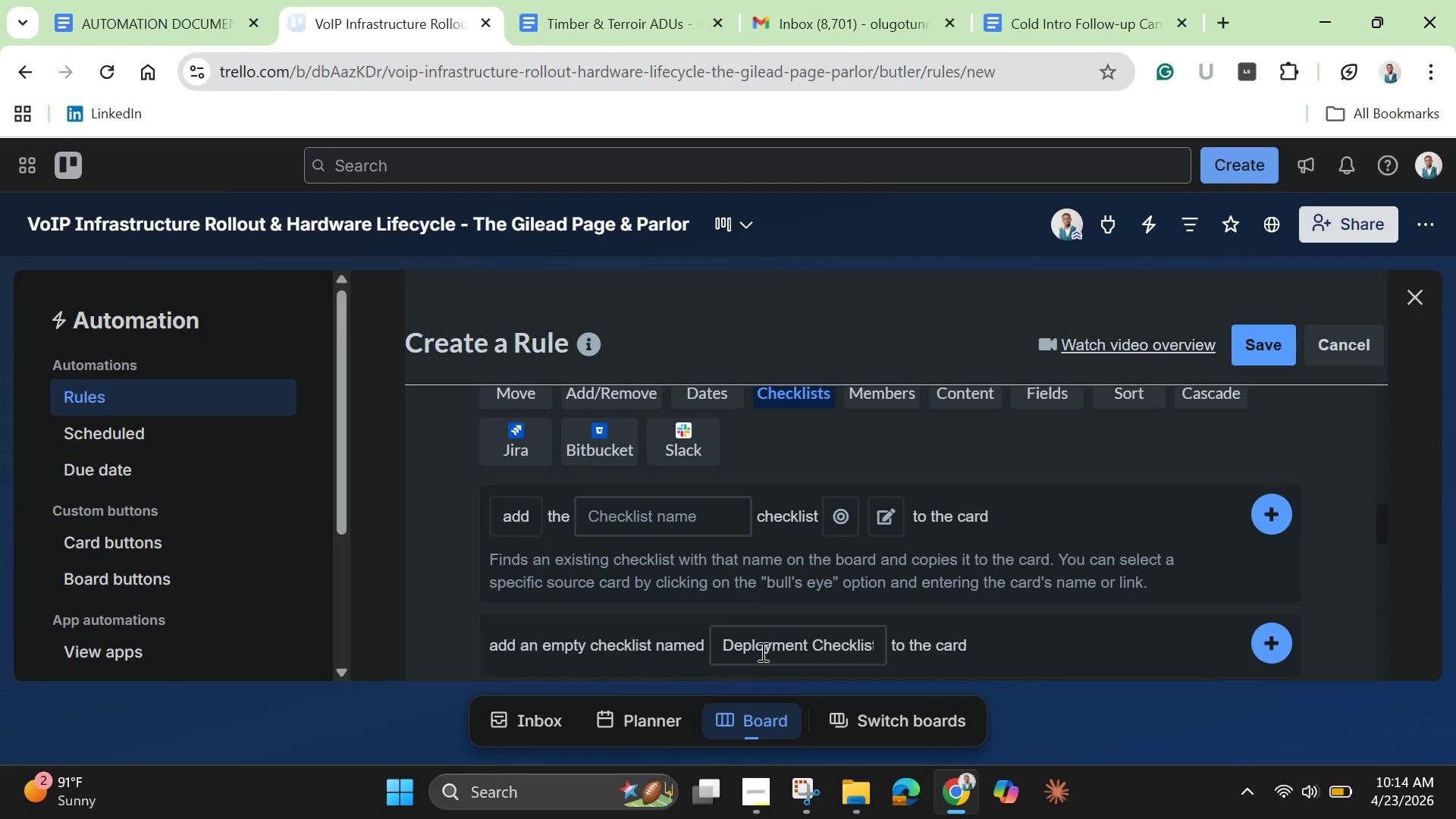 
double_click([761, 651])
 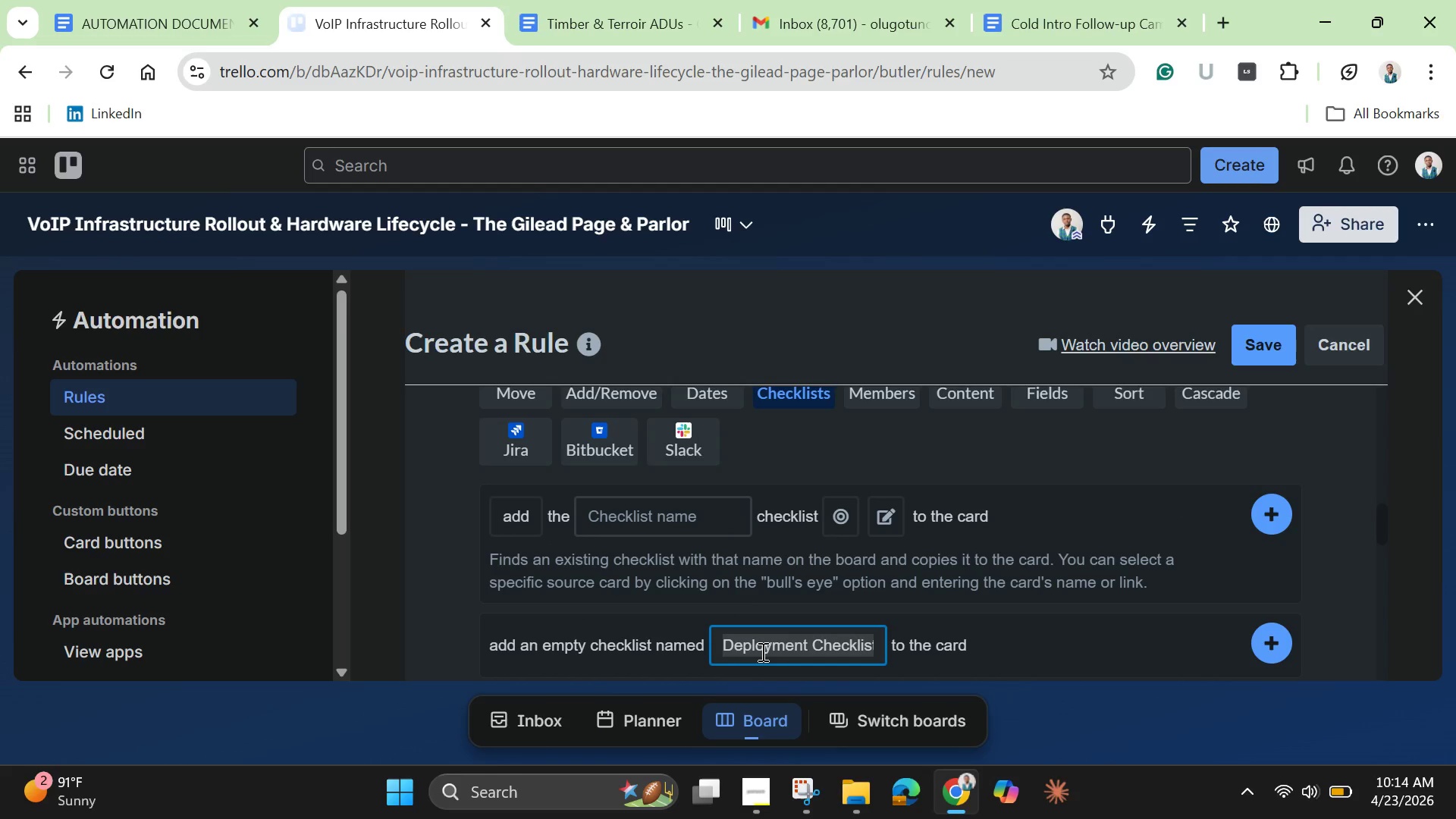 
triple_click([761, 651])
 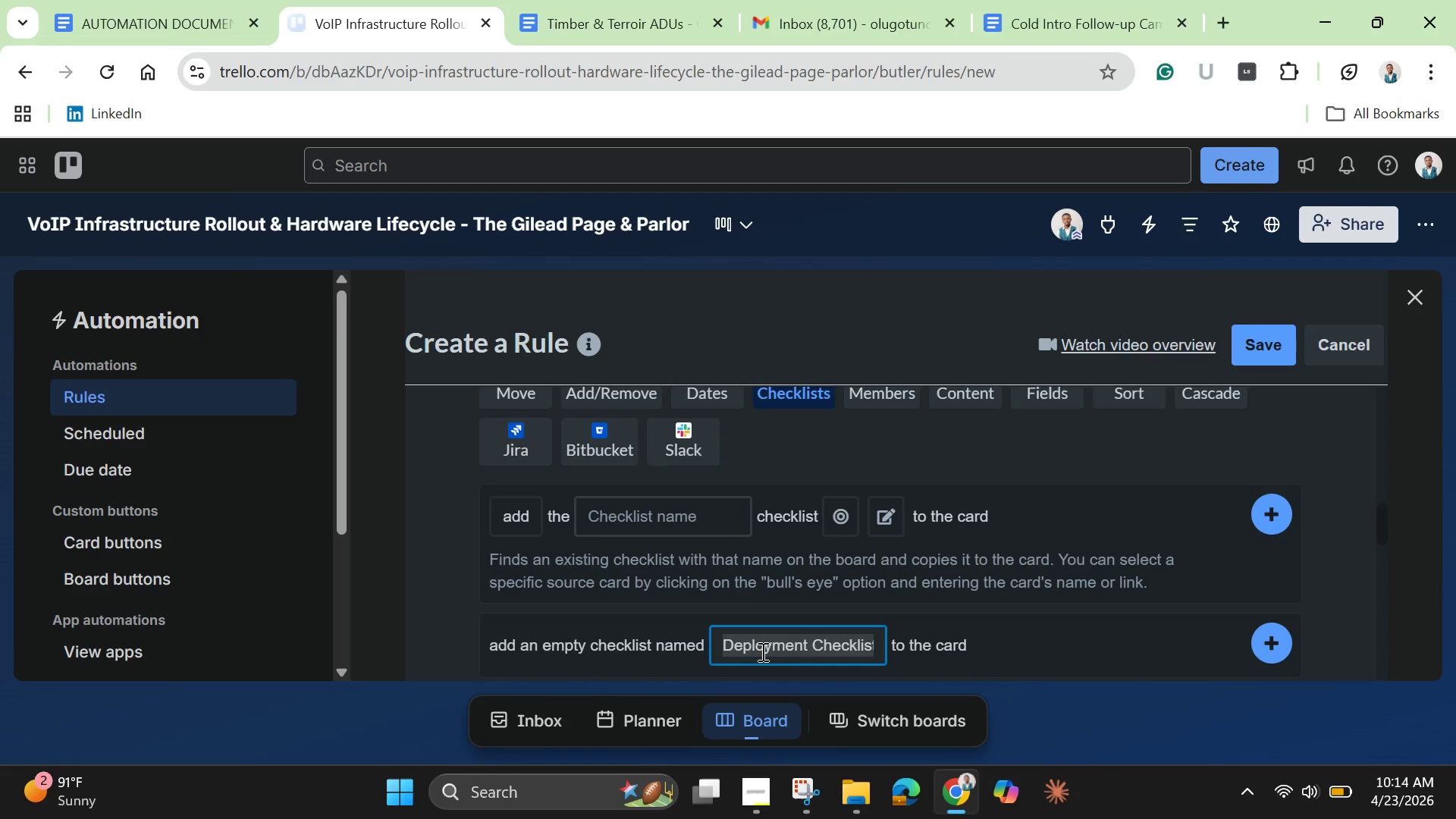 
right_click([761, 651])
 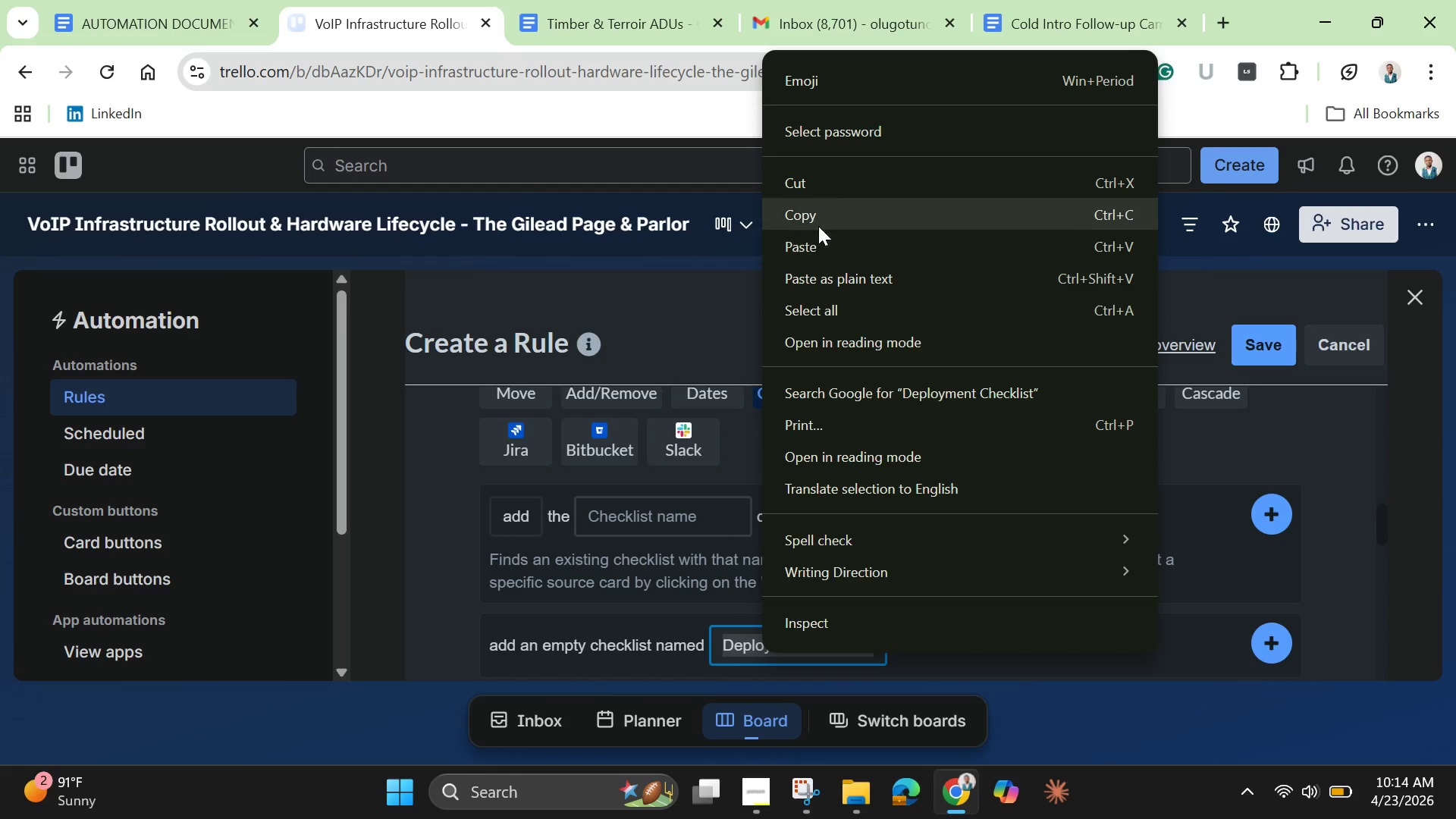 
left_click([821, 209])
 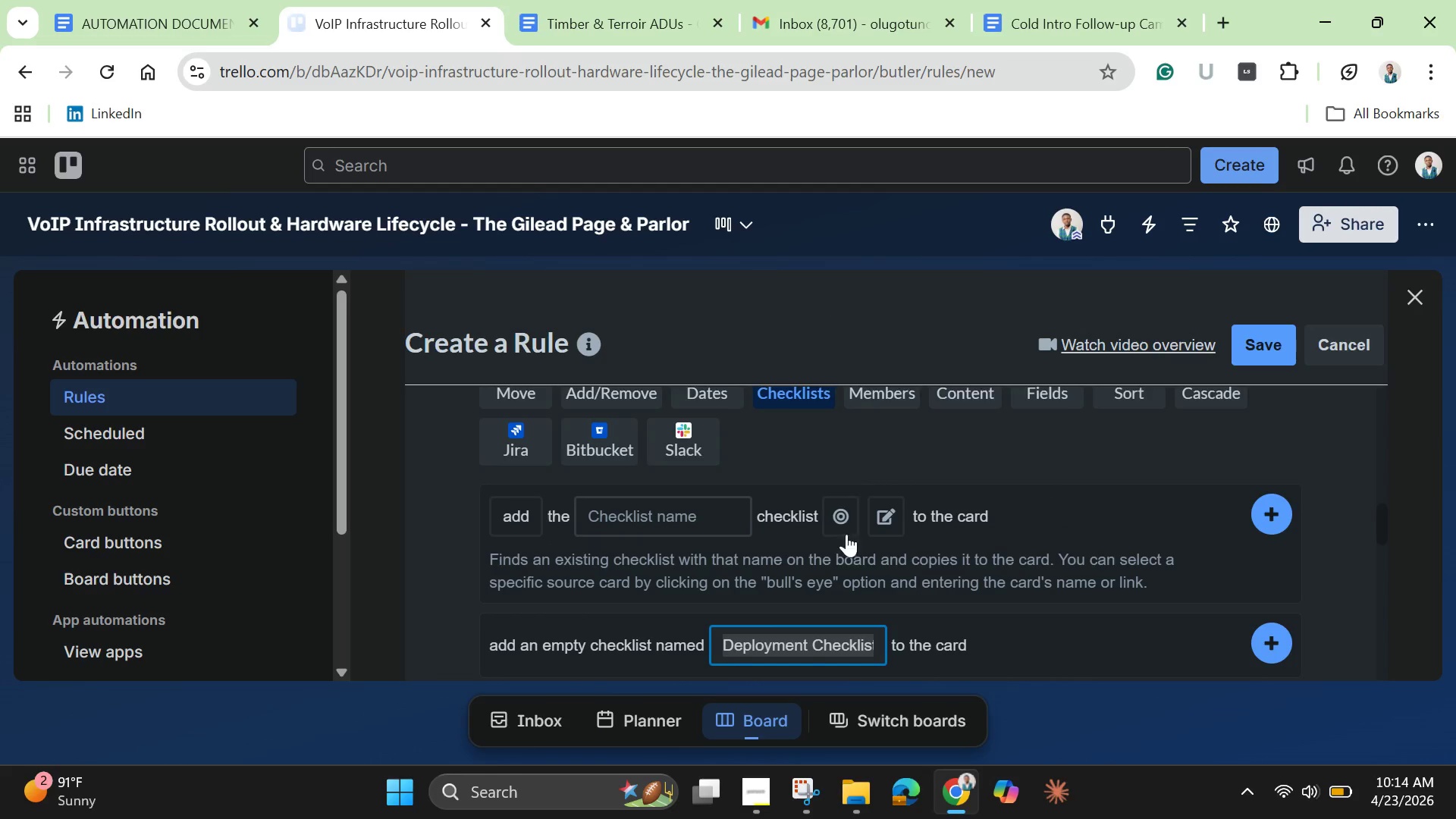 
scroll: coordinate [843, 565], scroll_direction: down, amount: 1.0
 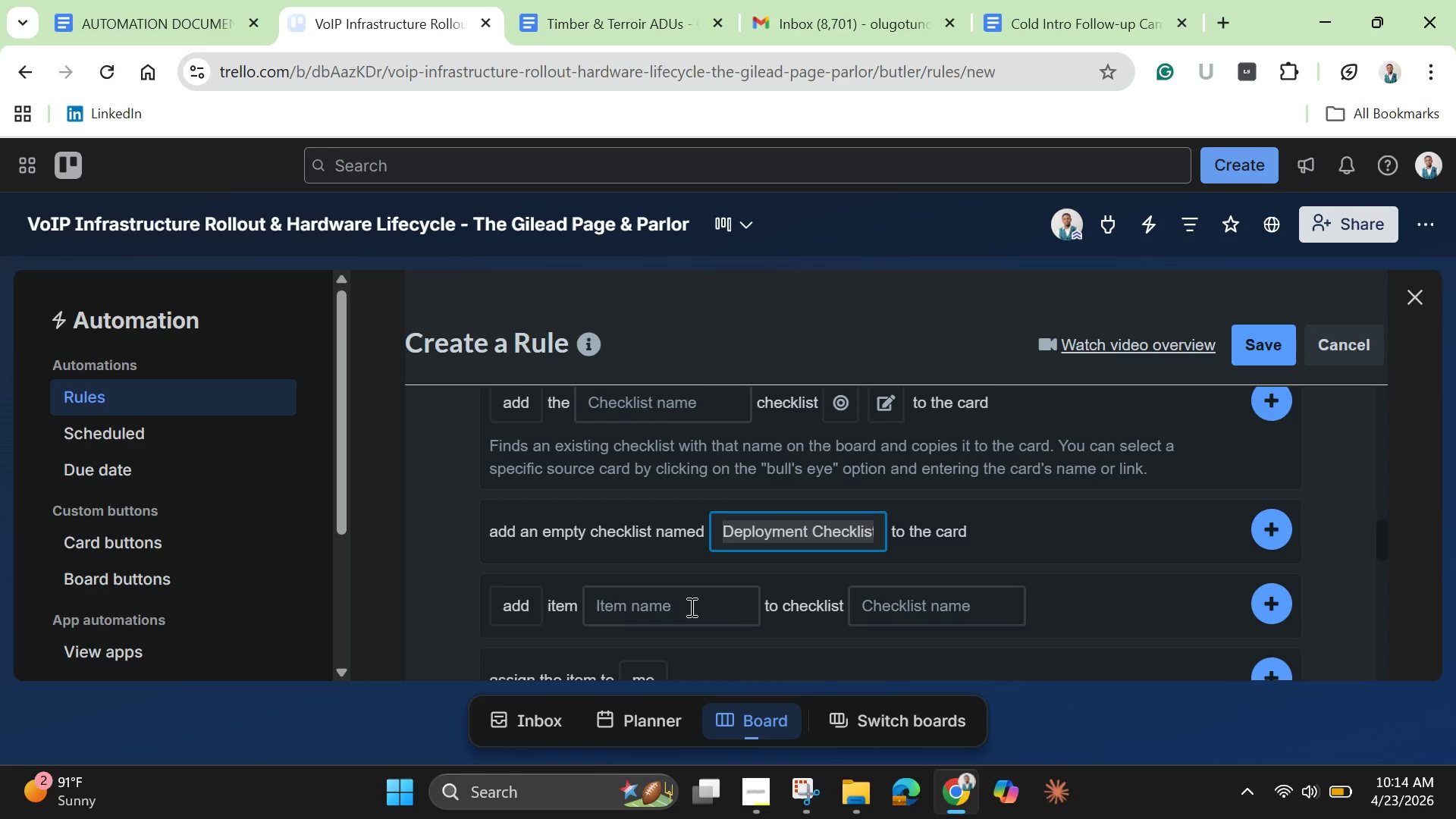 
left_click([689, 607])
 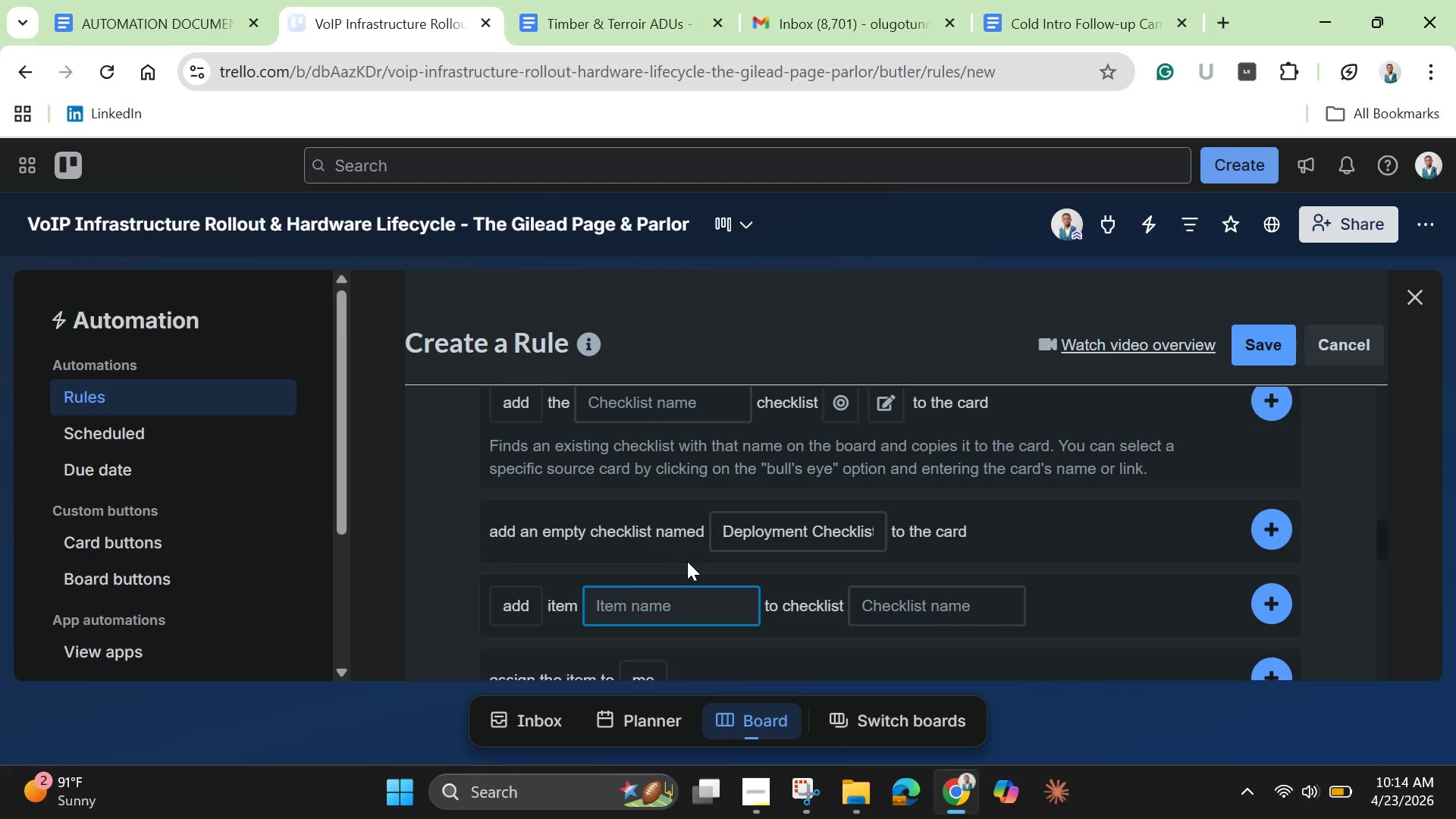 
type(Device Configuration)
 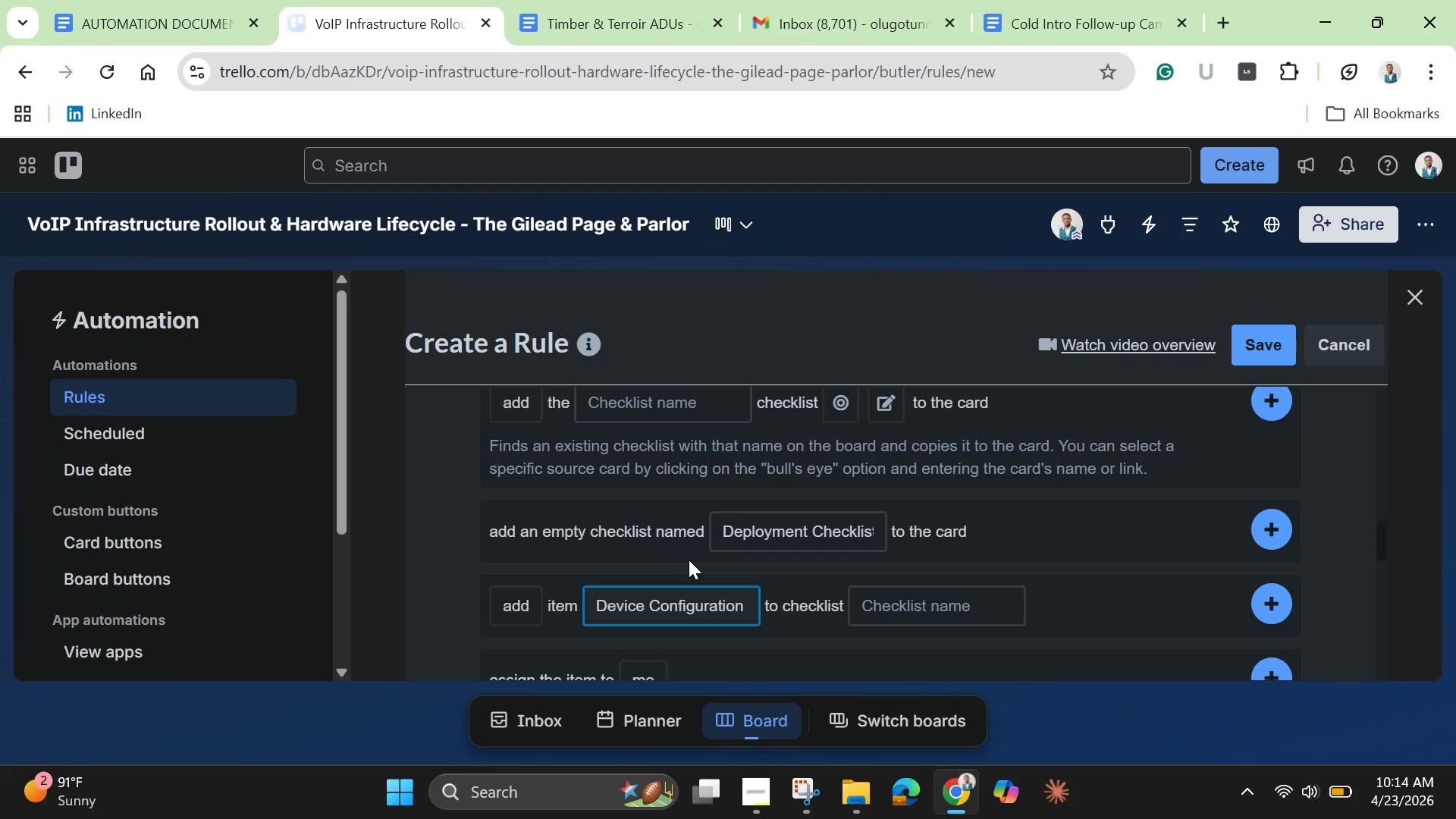 
left_click([877, 602])
 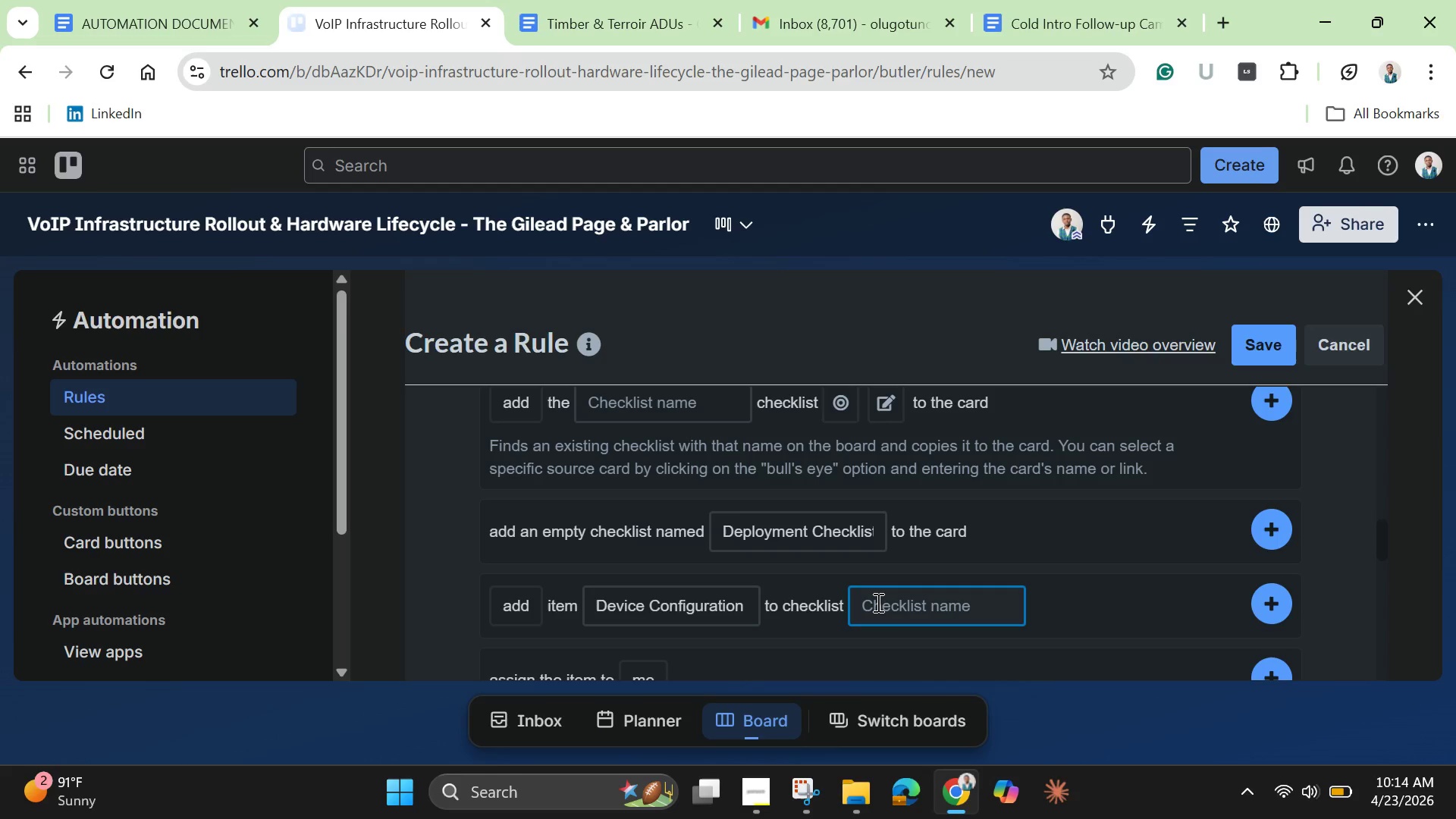 
key(Control+V)
 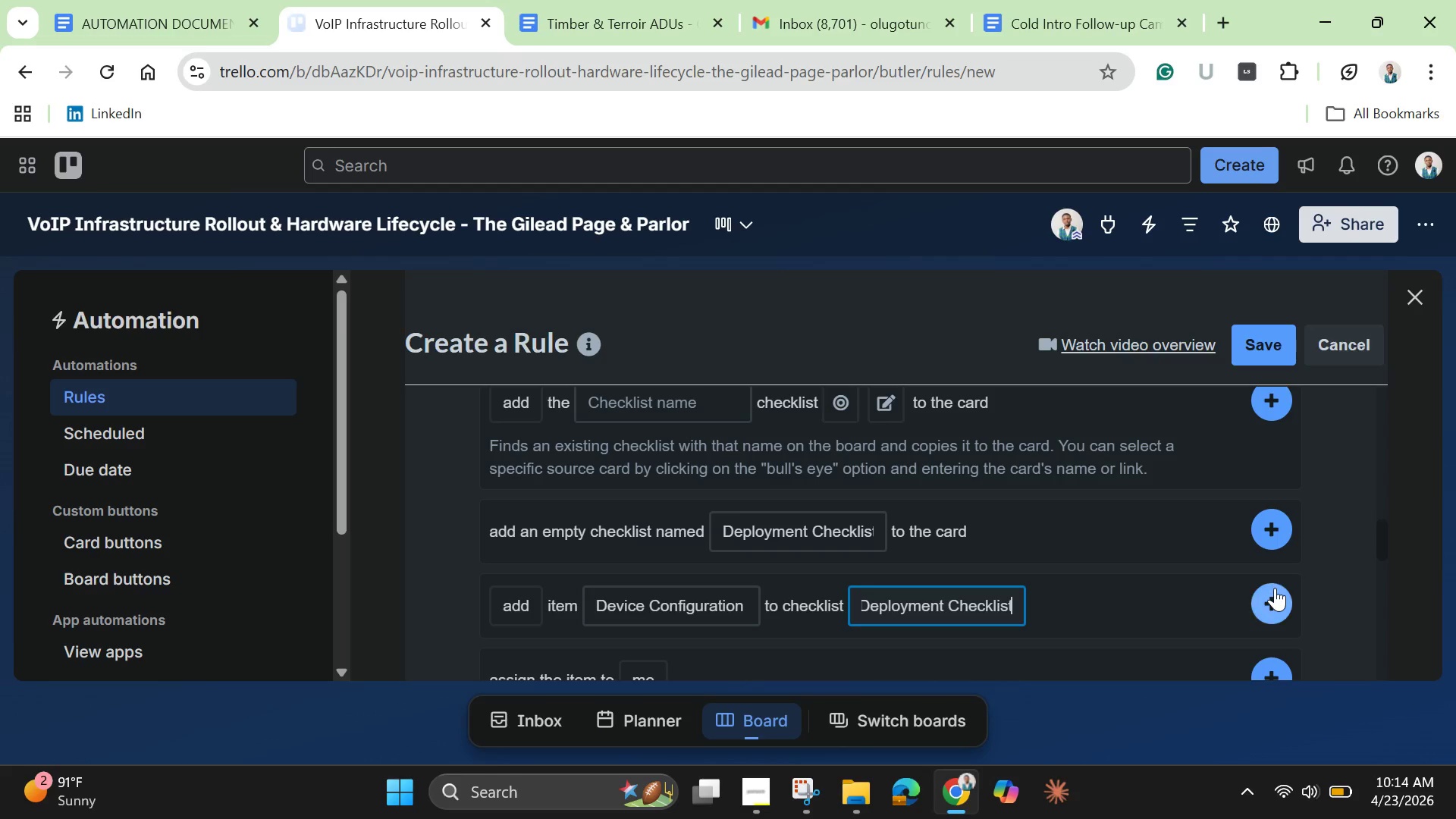 
left_click([1275, 588])
 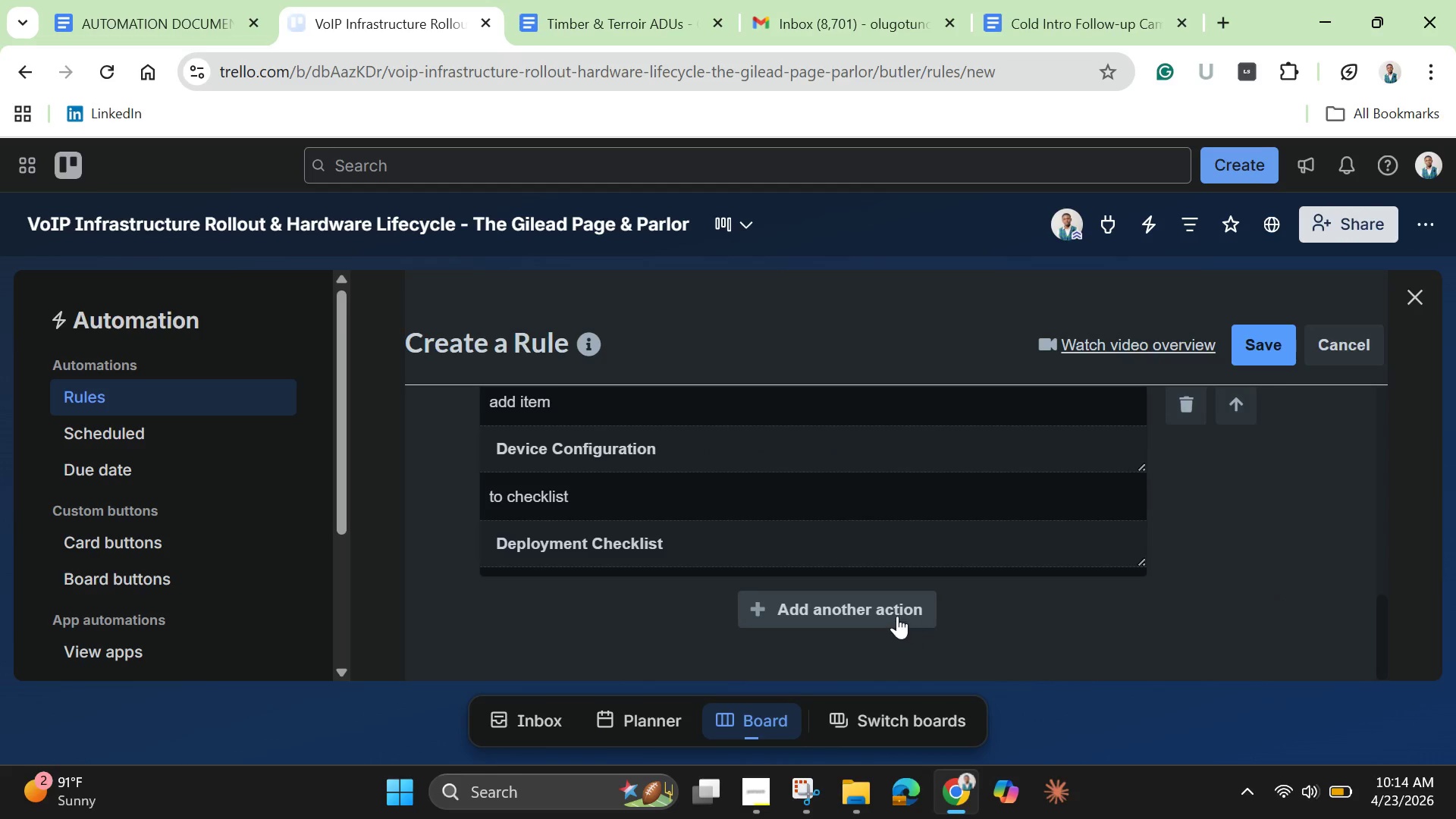 
left_click([896, 616])
 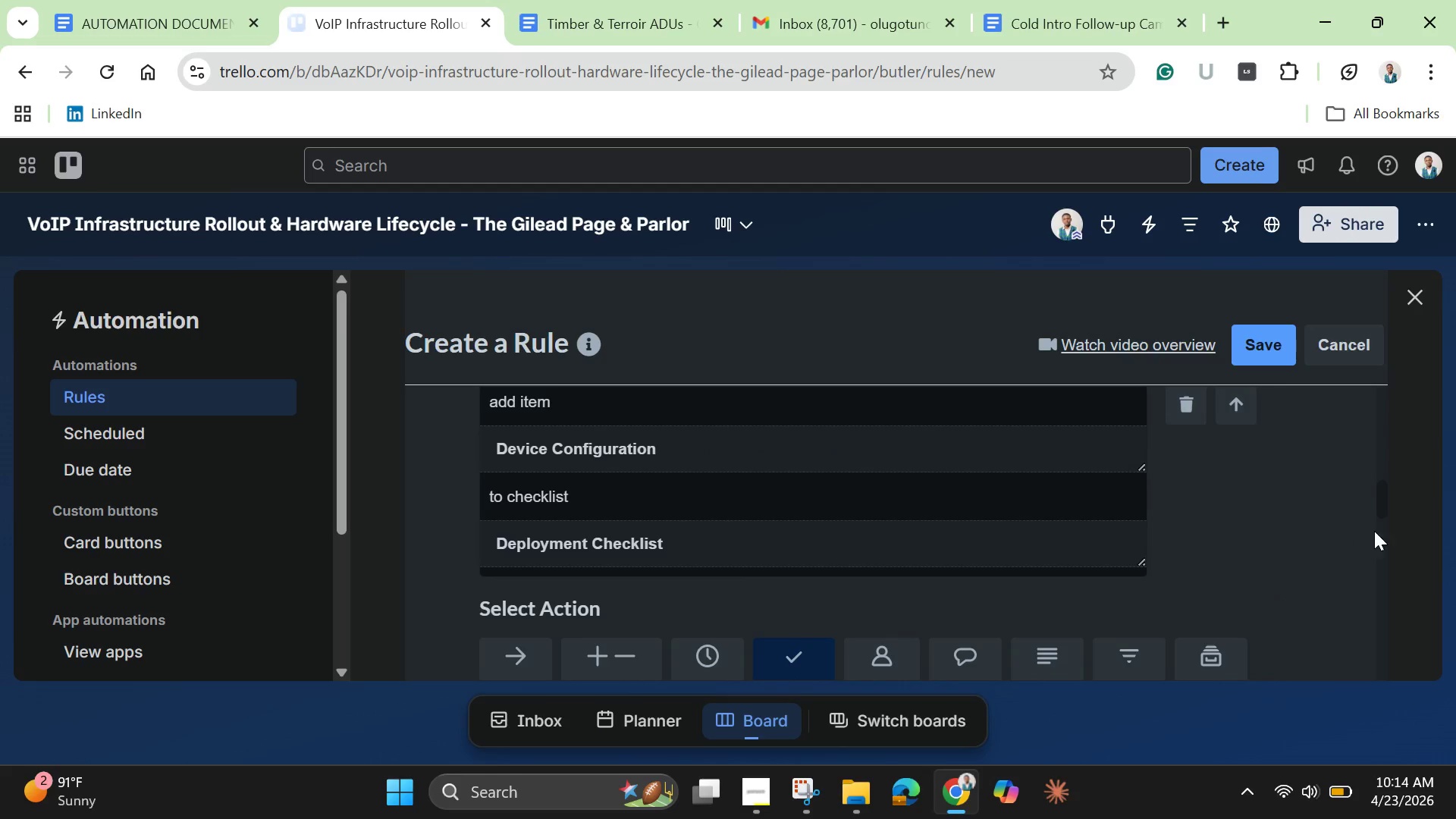 
left_click_drag(start_coordinate=[1379, 500], to_coordinate=[1385, 565])
 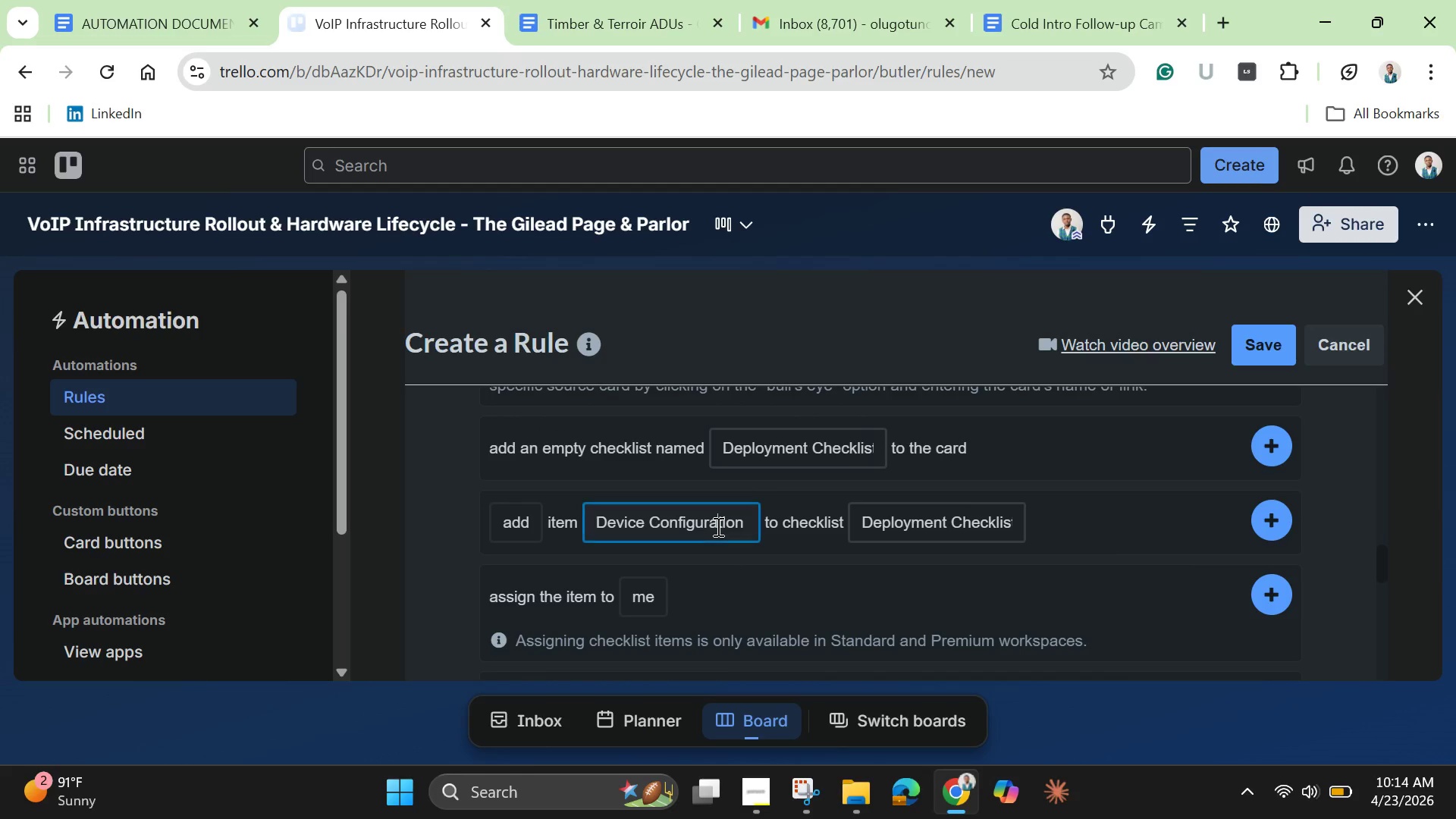 
double_click([717, 526])
 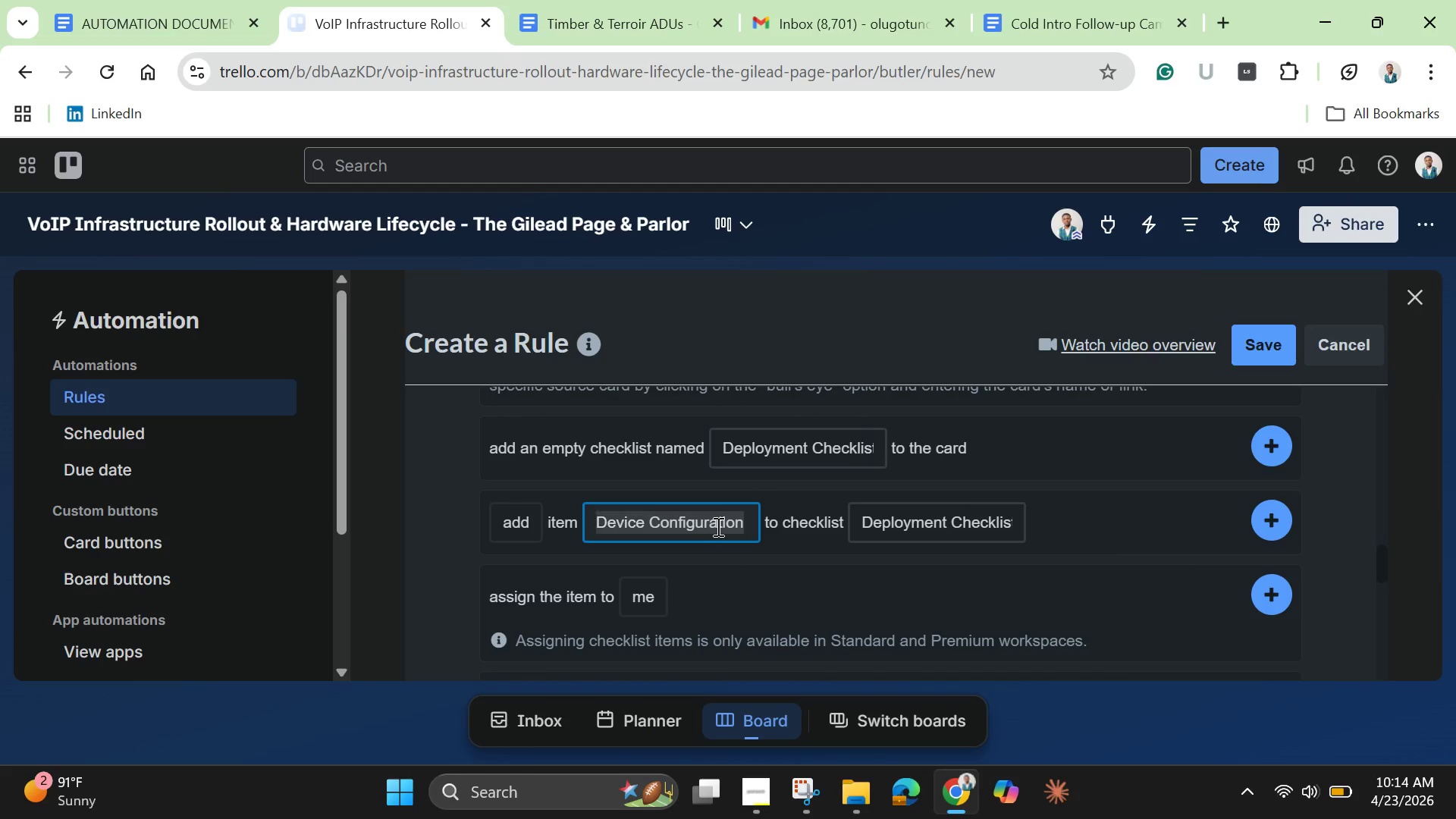 
triple_click([717, 526])
 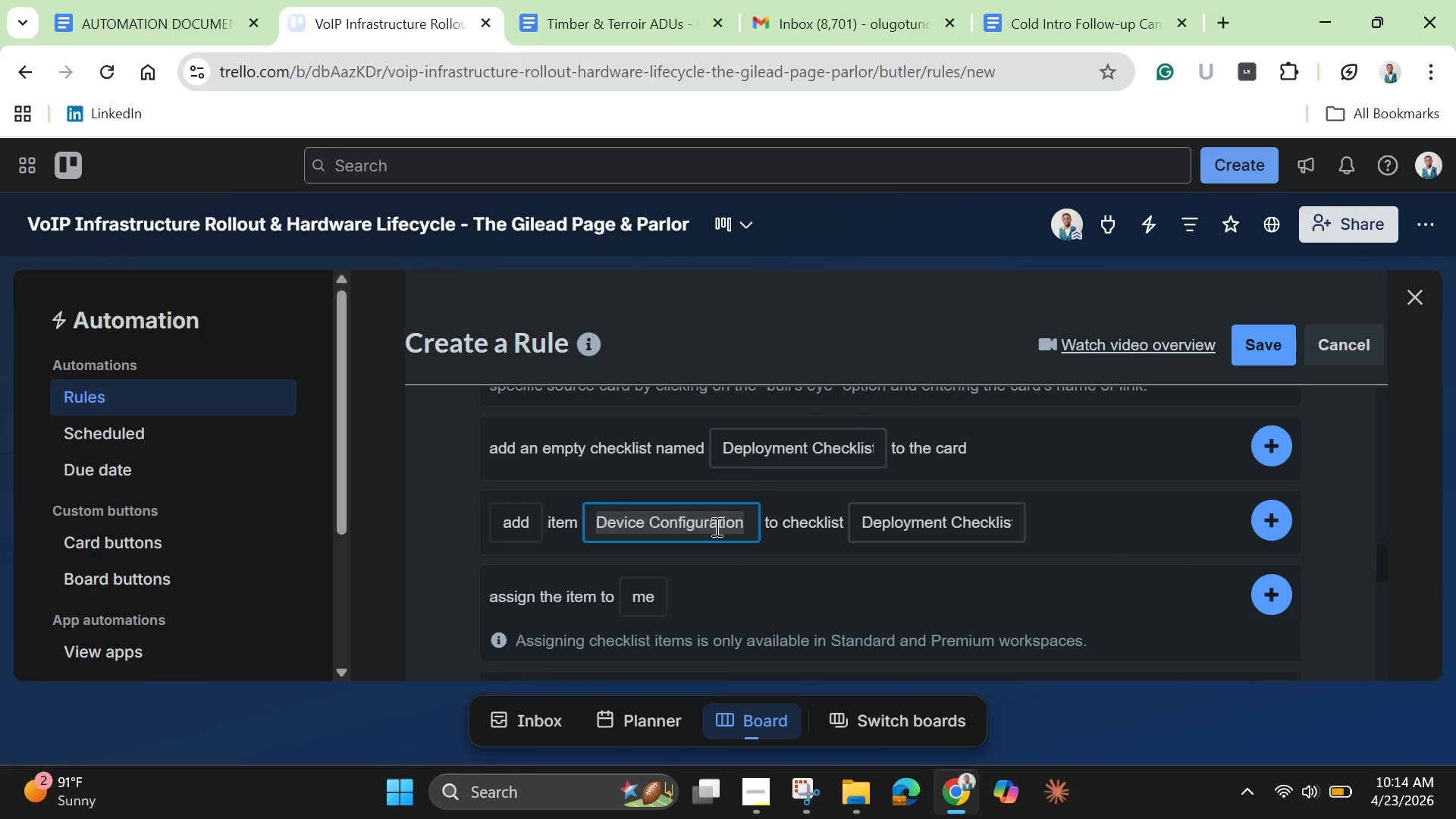 
key(Backspace)
type(Network )
 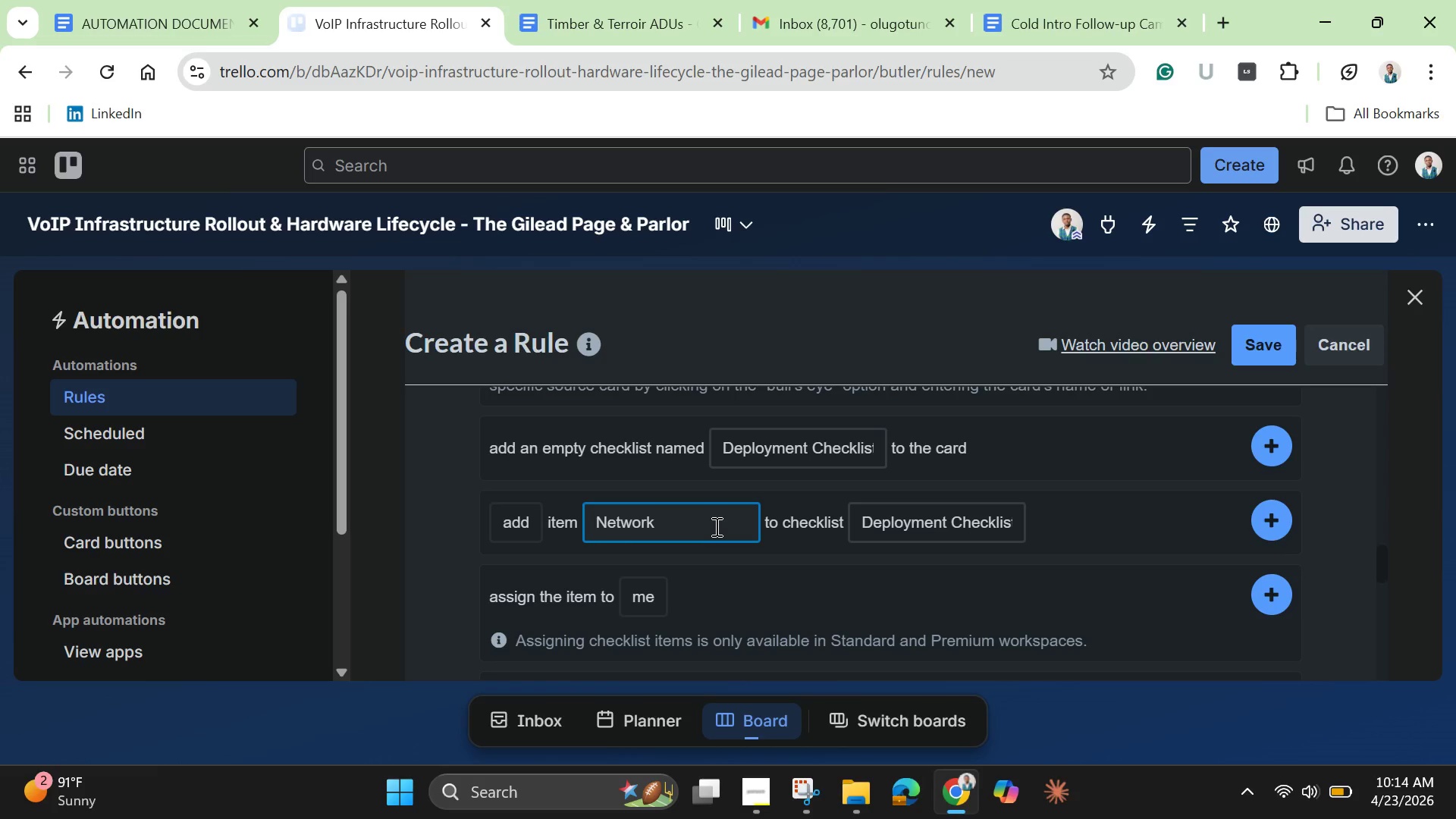 
type(tested)
 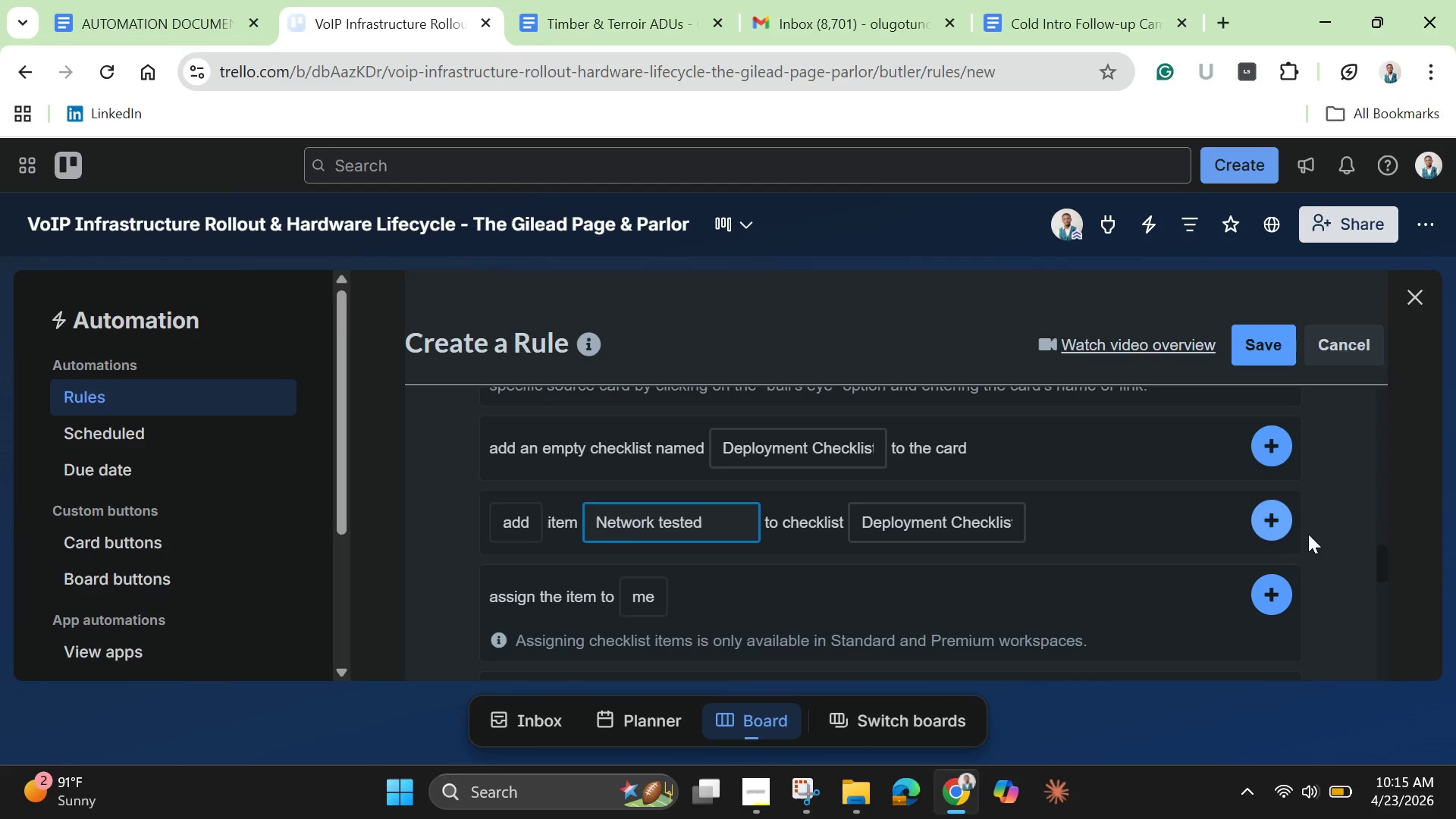 
left_click([1274, 504])
 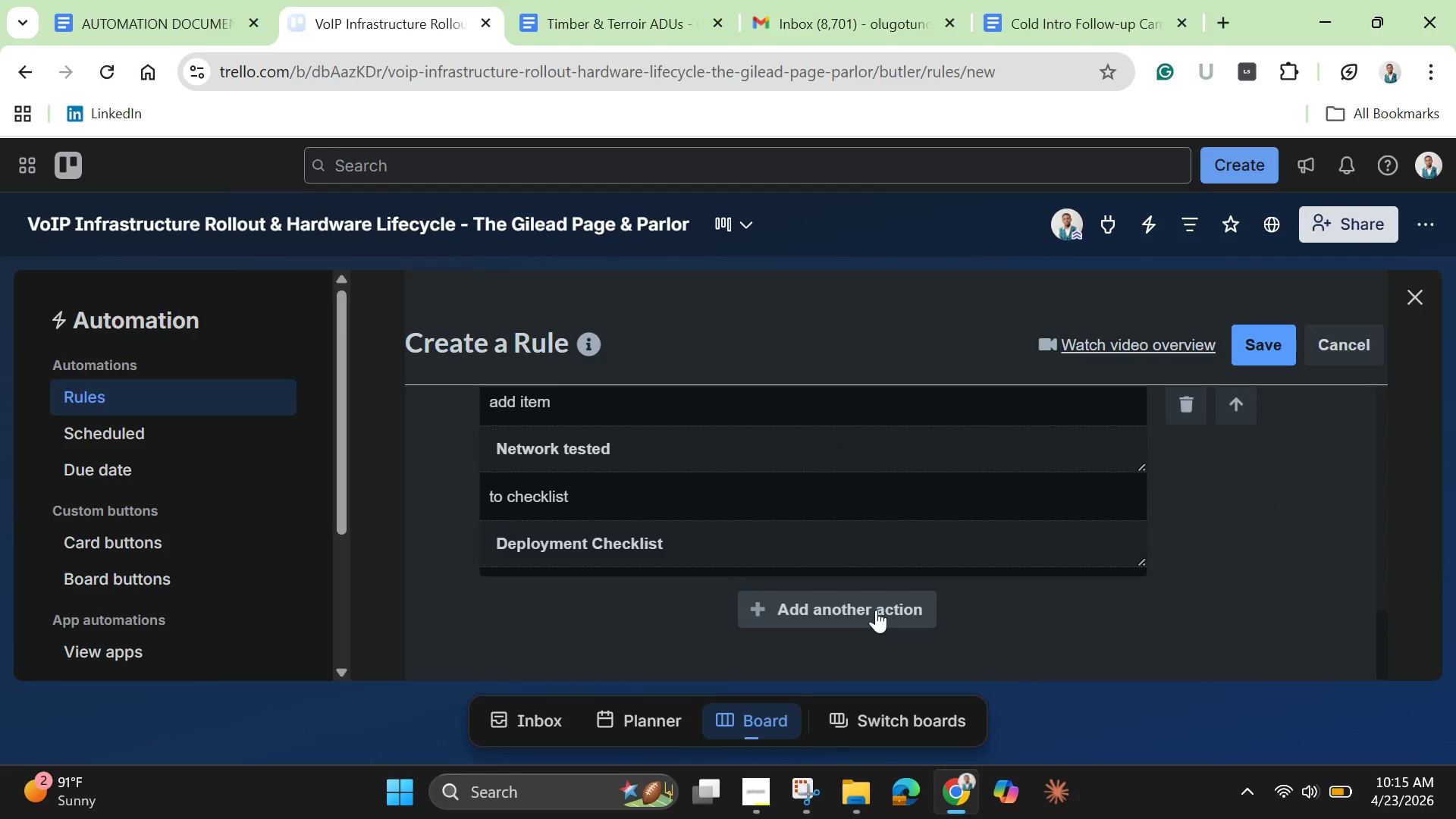 
left_click([876, 610])
 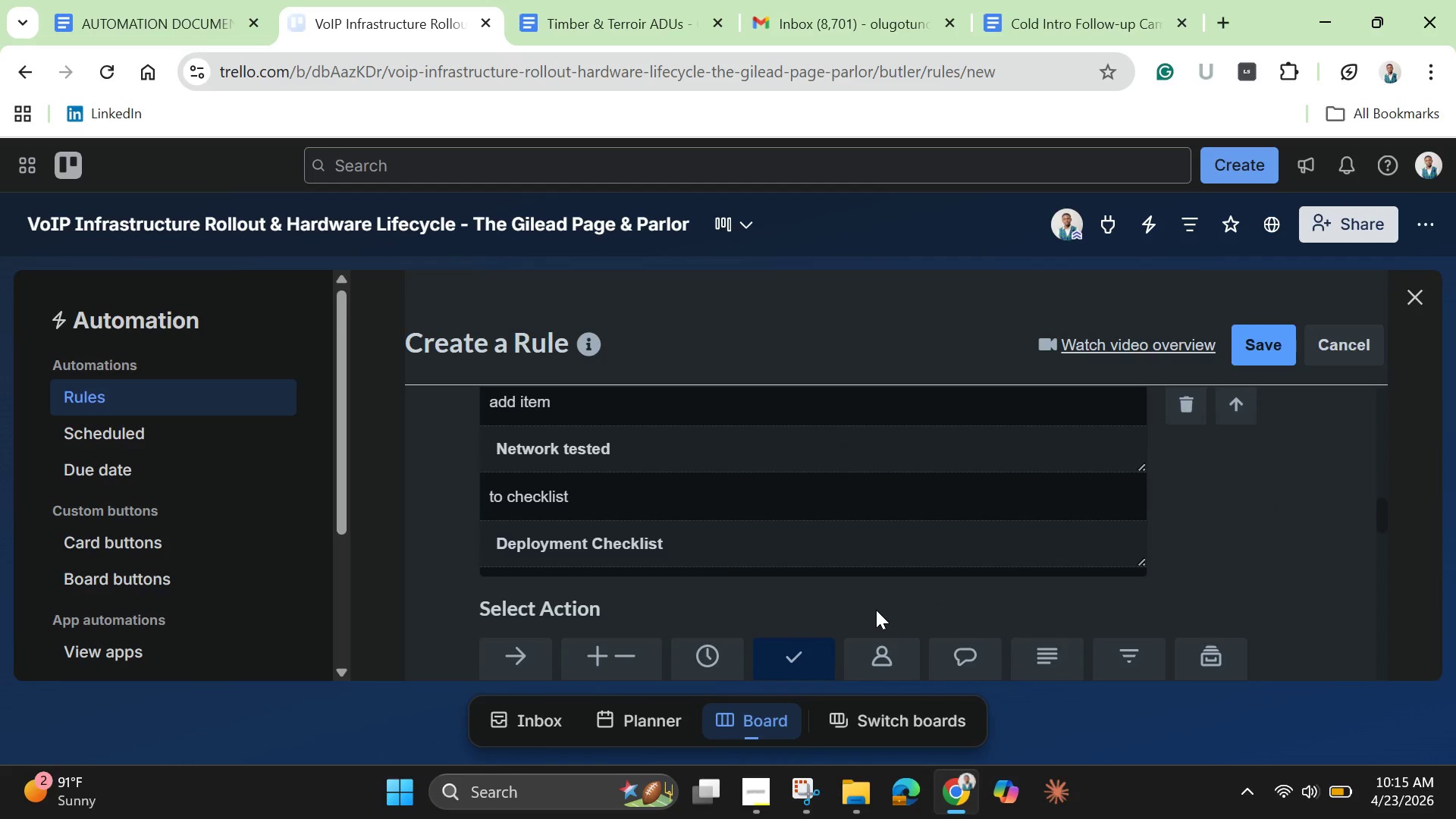 
scroll: coordinate [876, 610], scroll_direction: none, amount: 0.0
 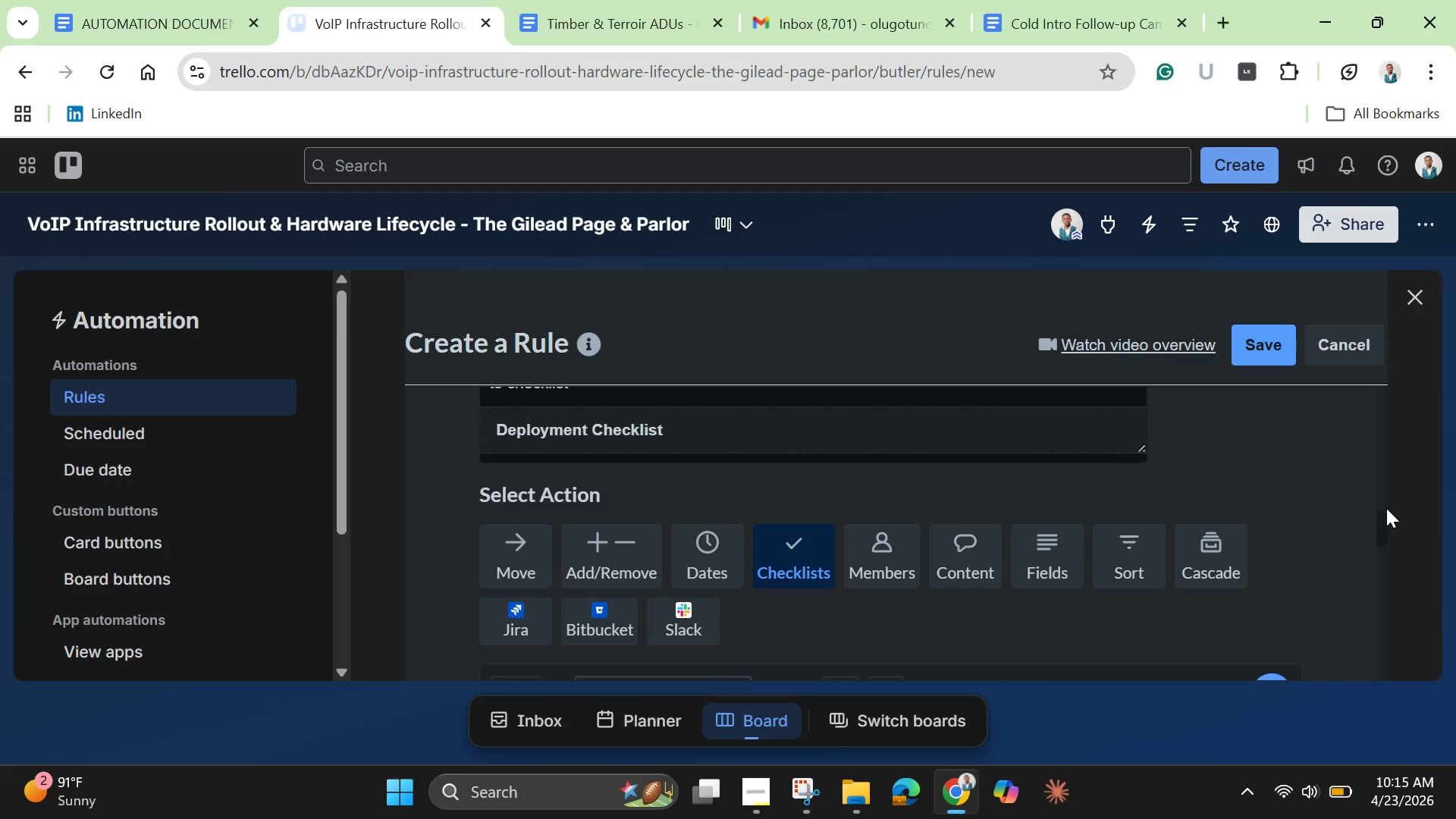 
left_click_drag(start_coordinate=[1389, 516], to_coordinate=[1388, 534])
 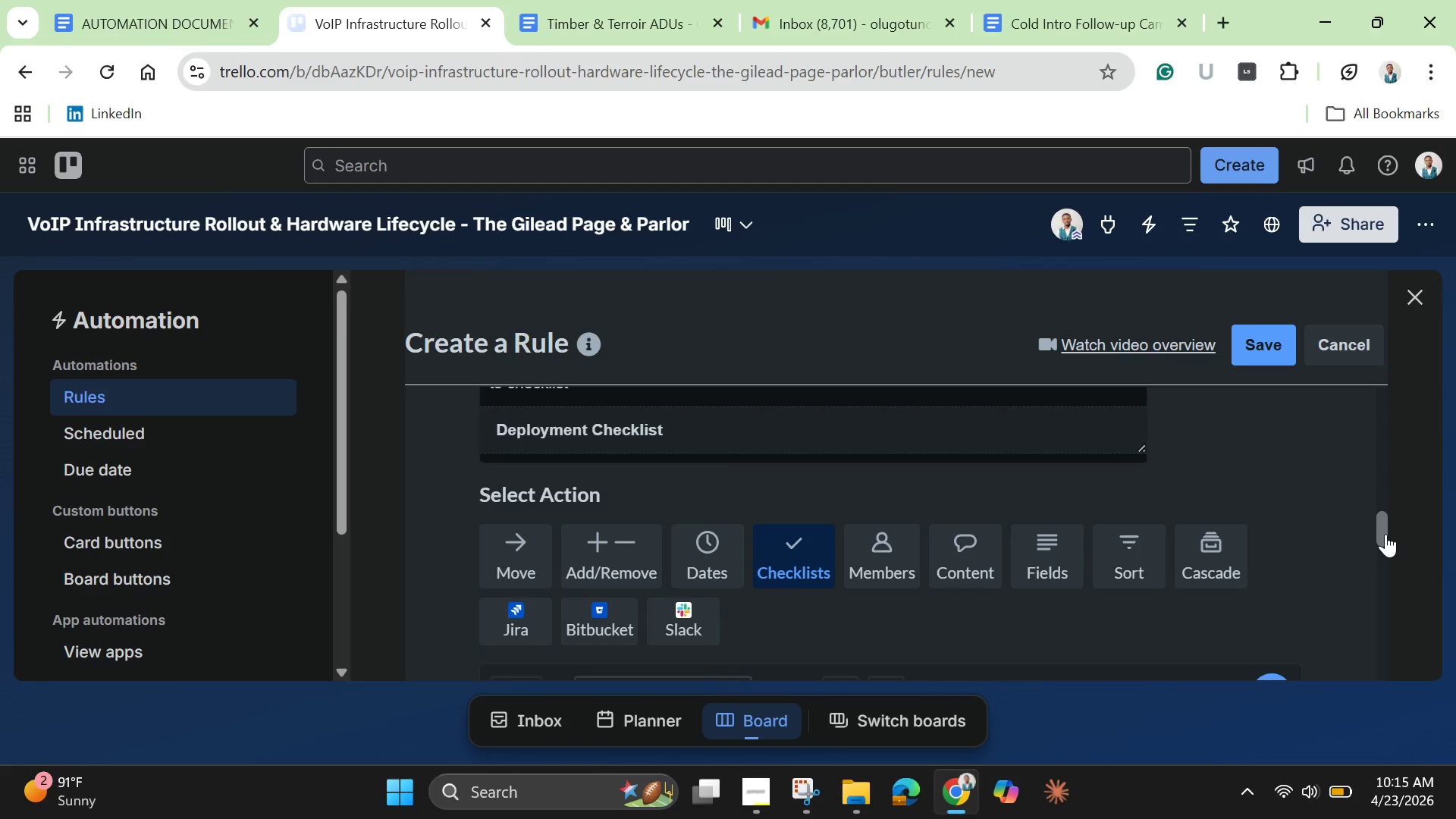 
left_click_drag(start_coordinate=[1385, 534], to_coordinate=[1378, 575])
 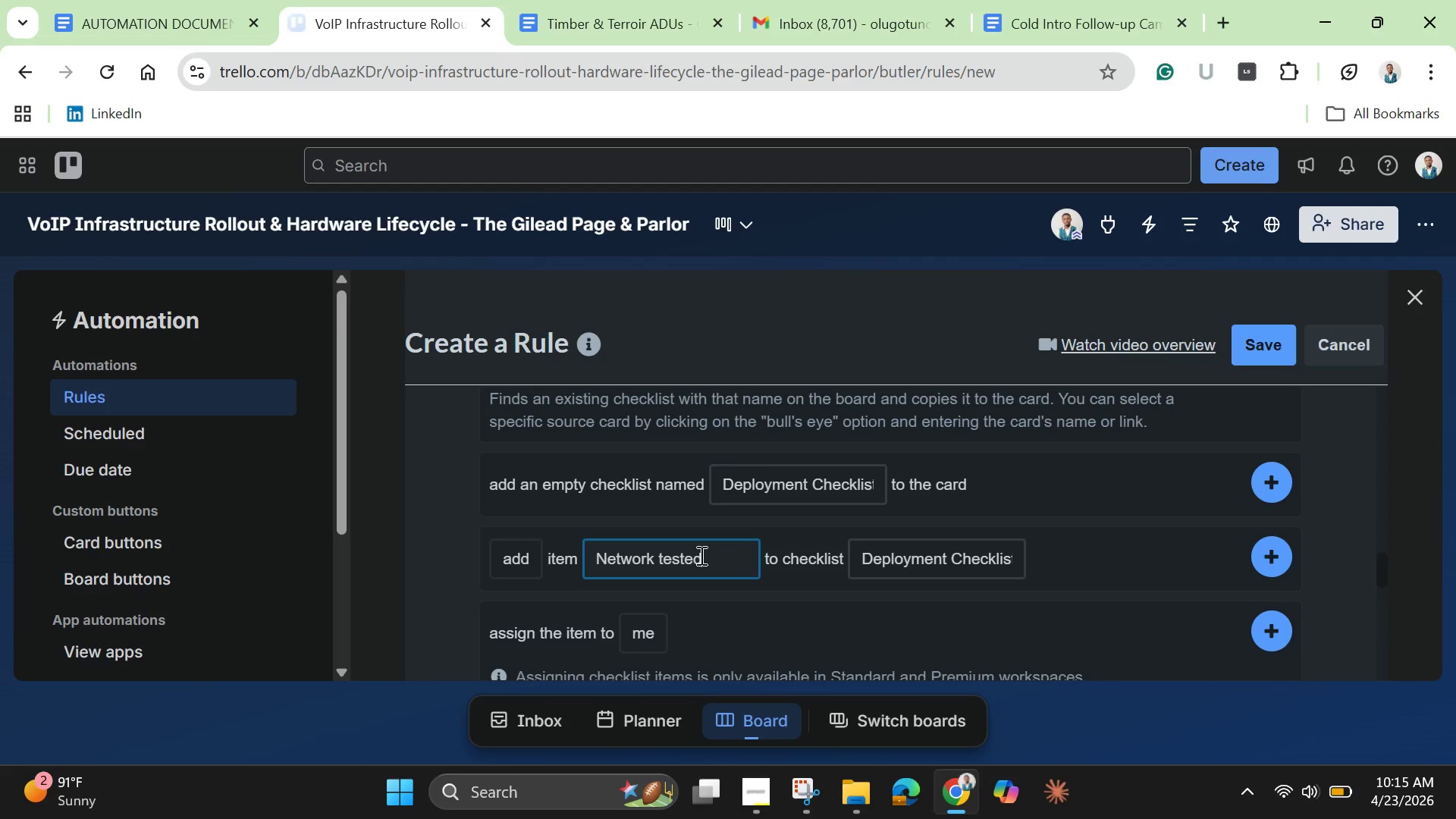 
double_click([700, 555])
 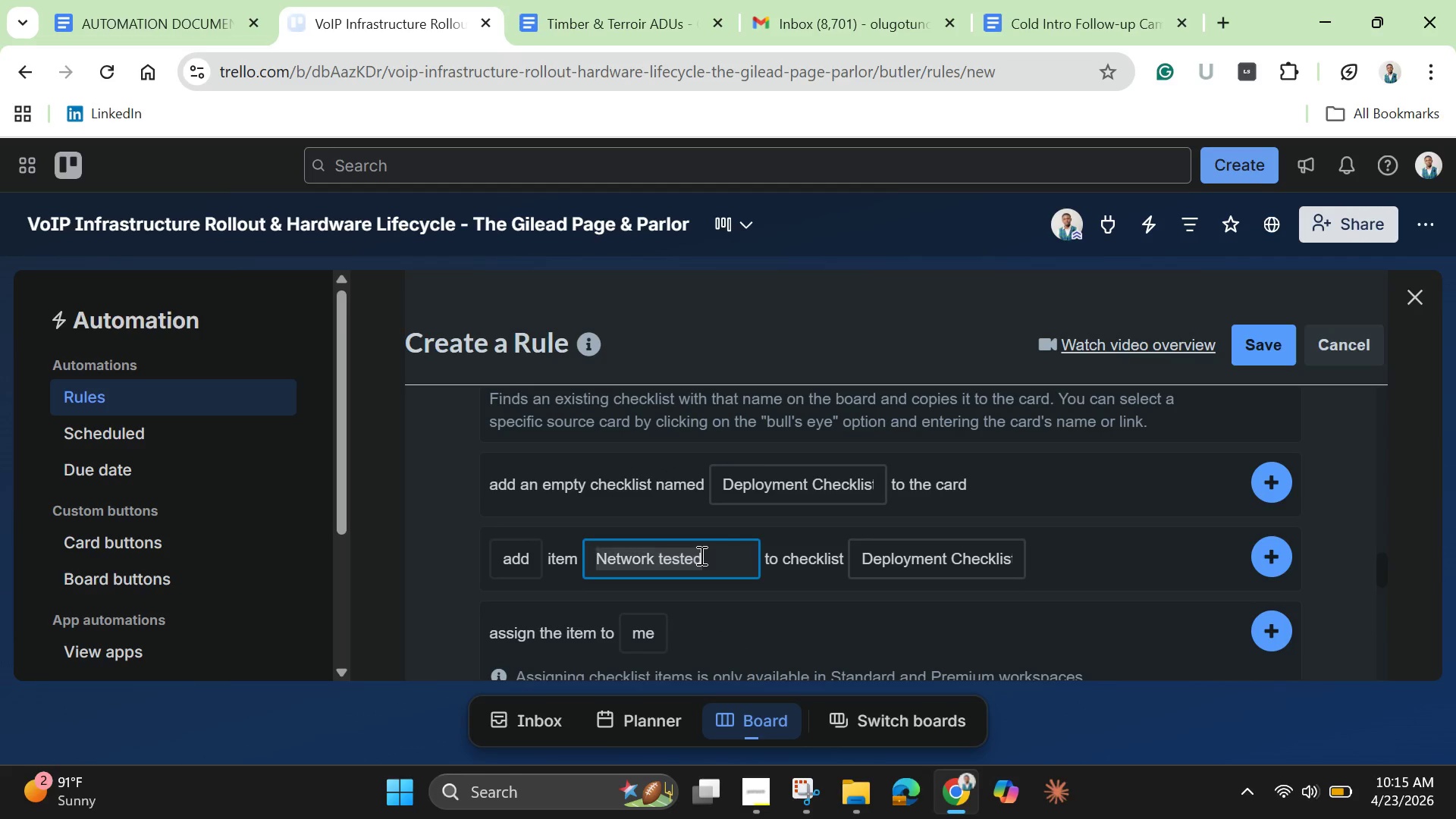 
triple_click([700, 555])
 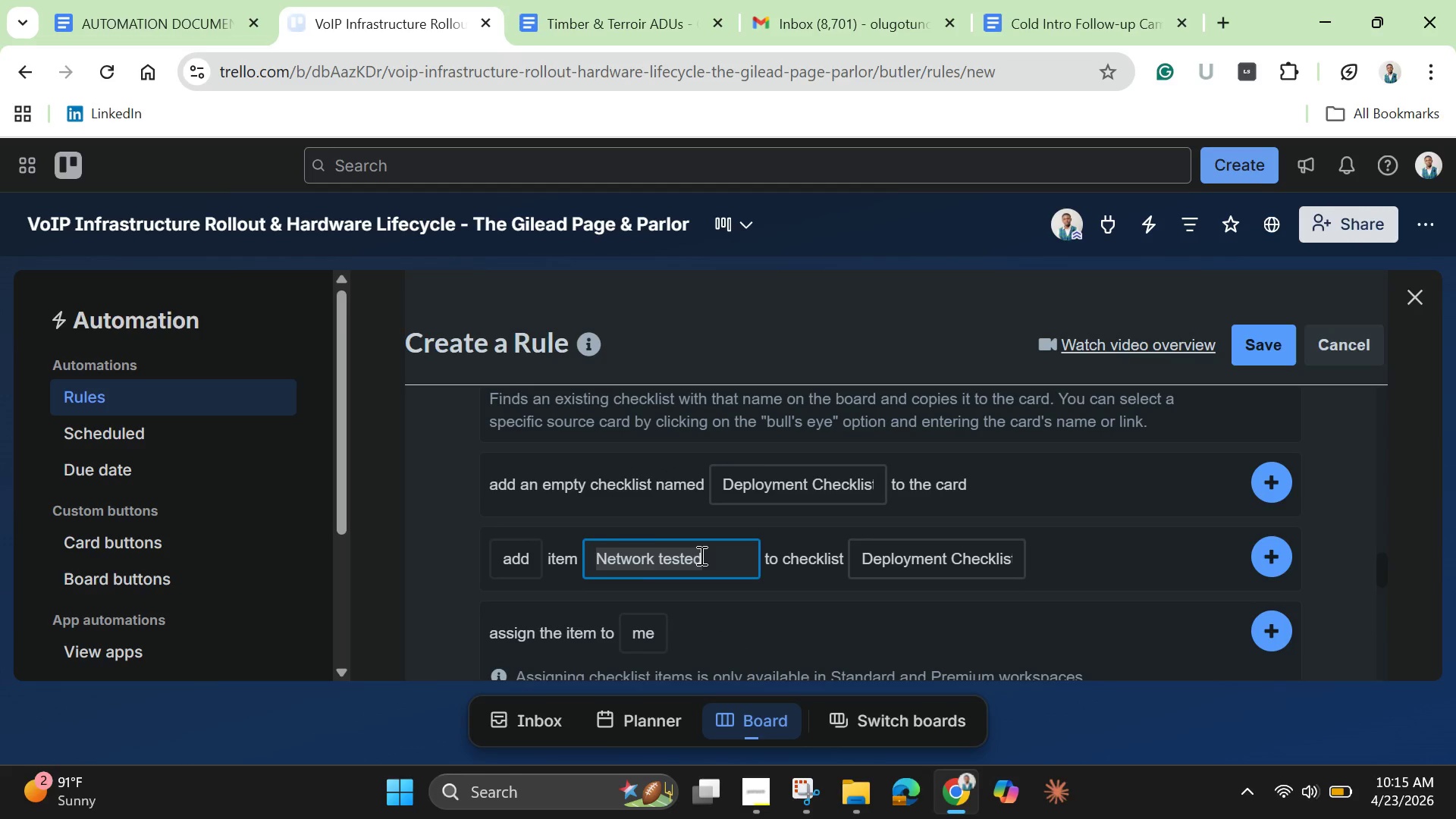 
key(Backspace)
type(Extebnsion)
key(Backspace)
key(Backspace)
key(Backspace)
key(Backspace)
key(Backspace)
key(Backspace)
type(nsion assigned)
 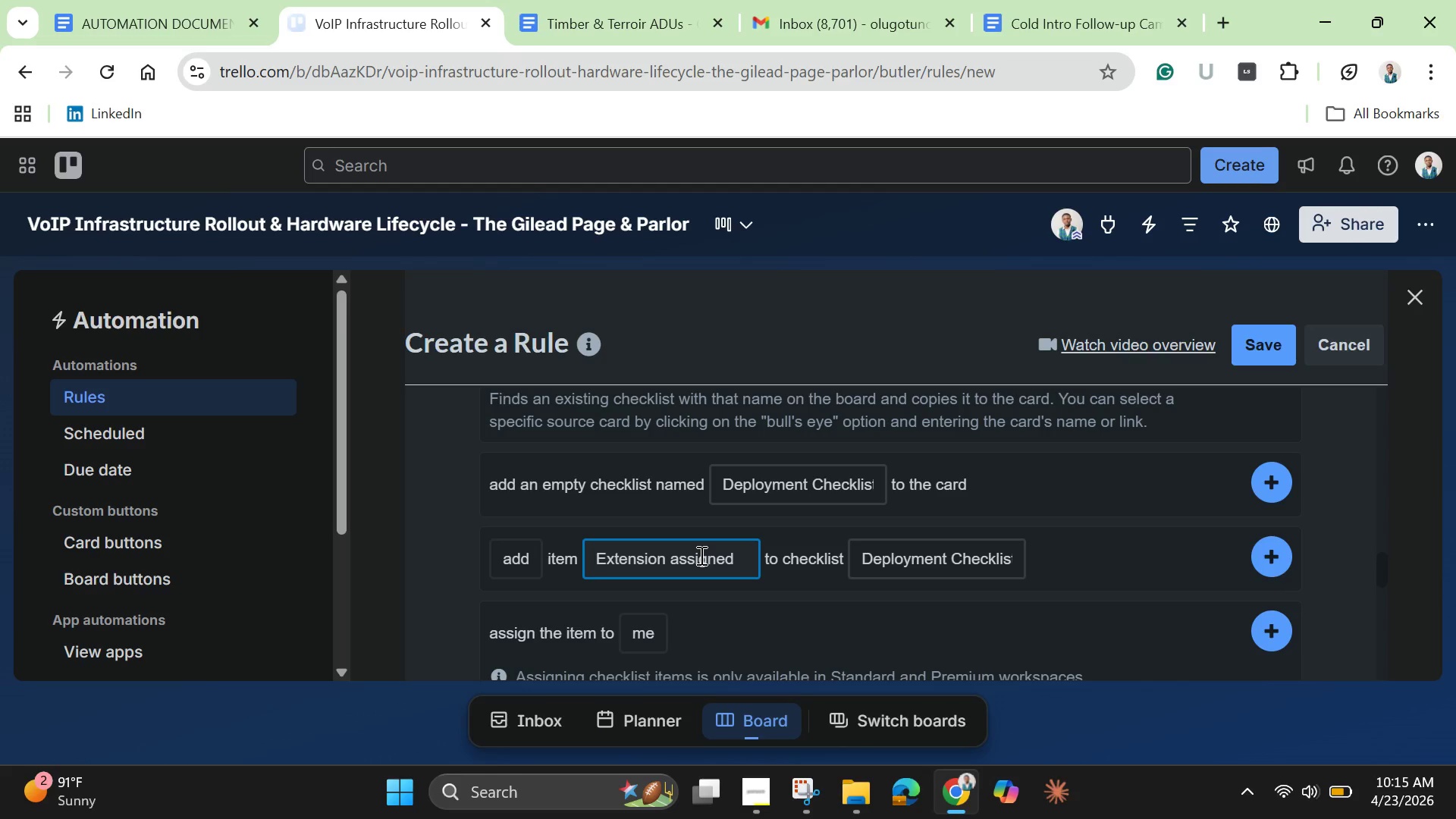 
left_click([1276, 551])
 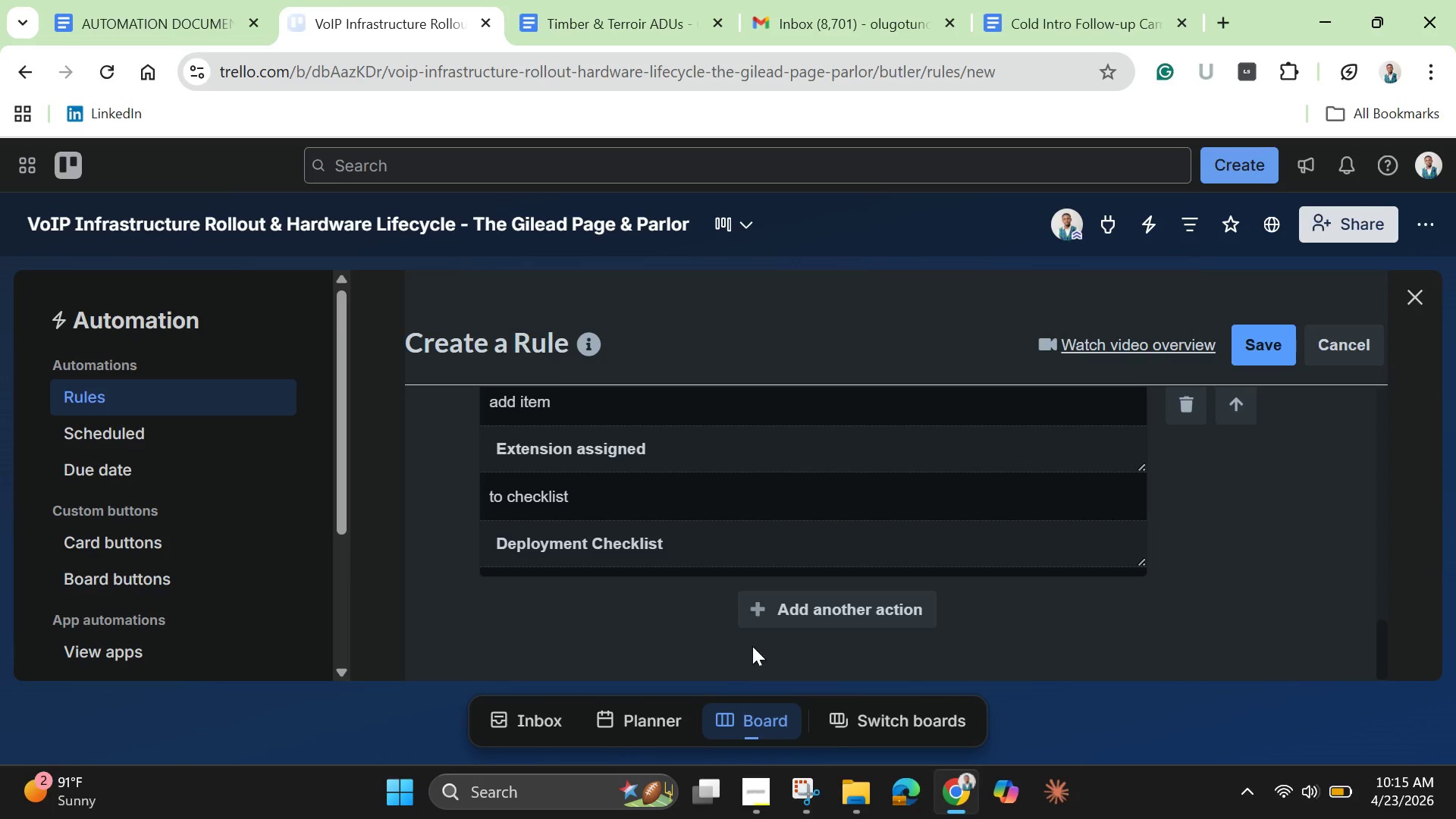 
left_click([800, 617])
 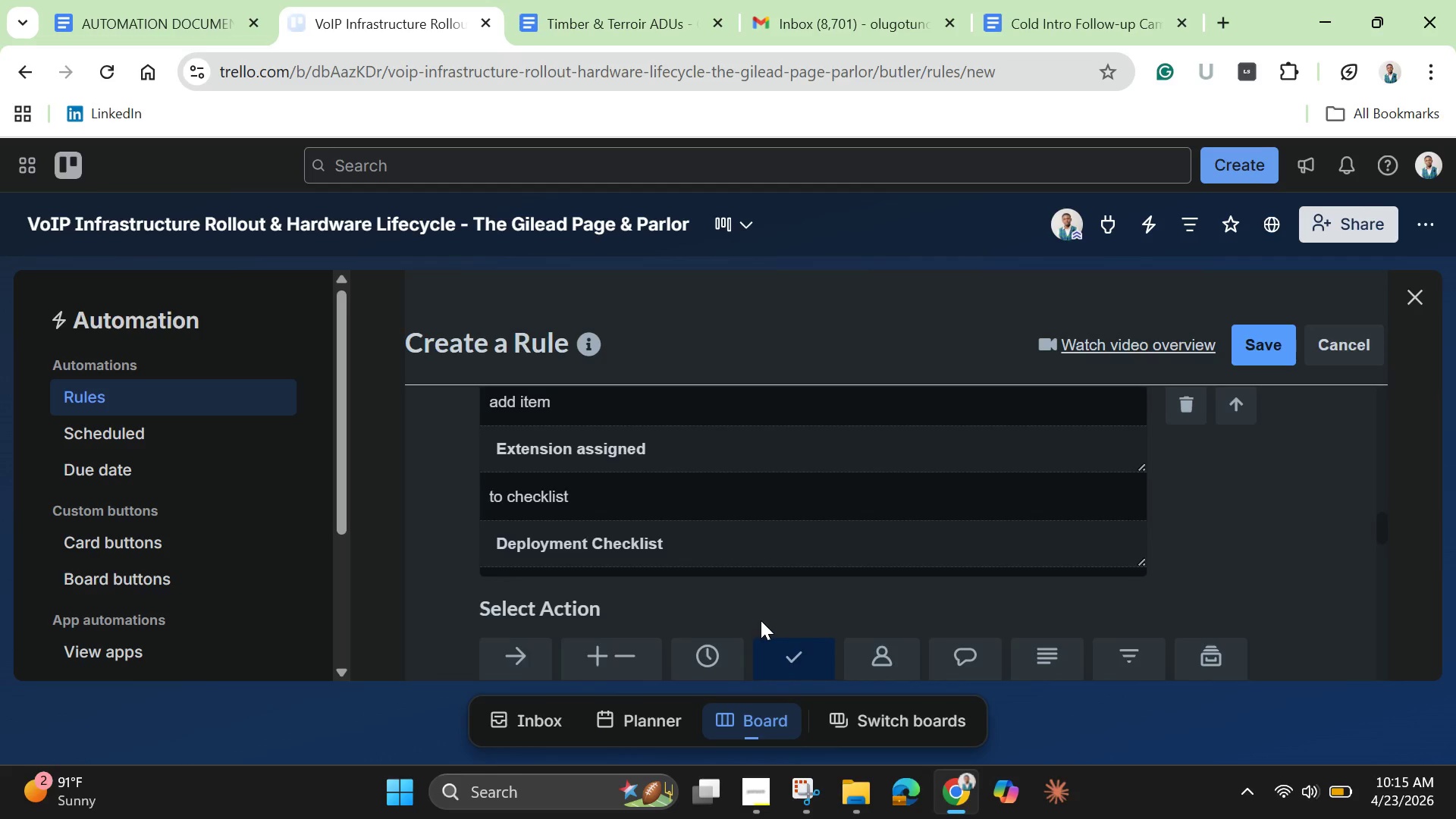 
scroll: coordinate [761, 620], scroll_direction: up, amount: 1.0
 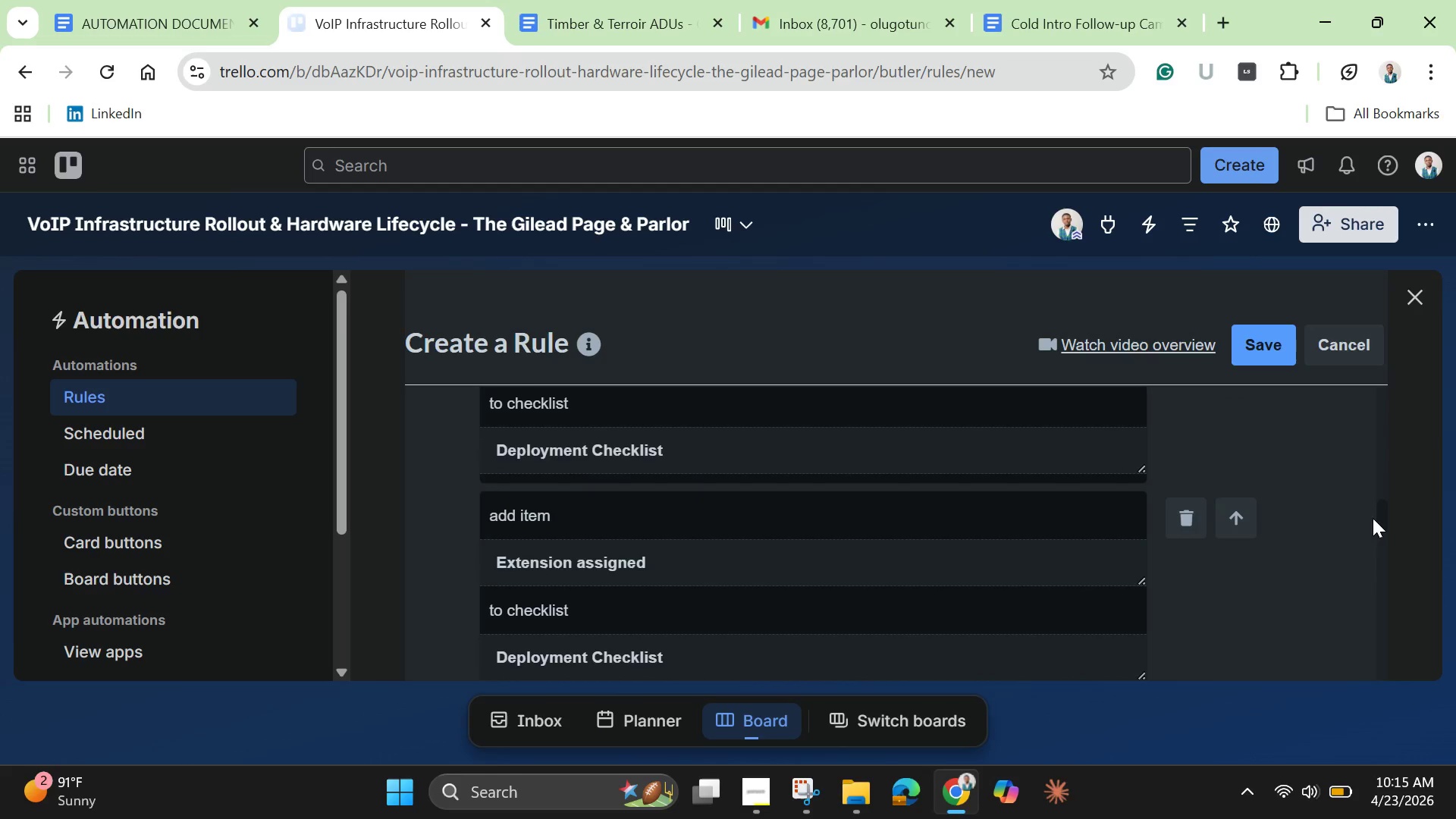 
left_click_drag(start_coordinate=[1379, 522], to_coordinate=[1382, 559])
 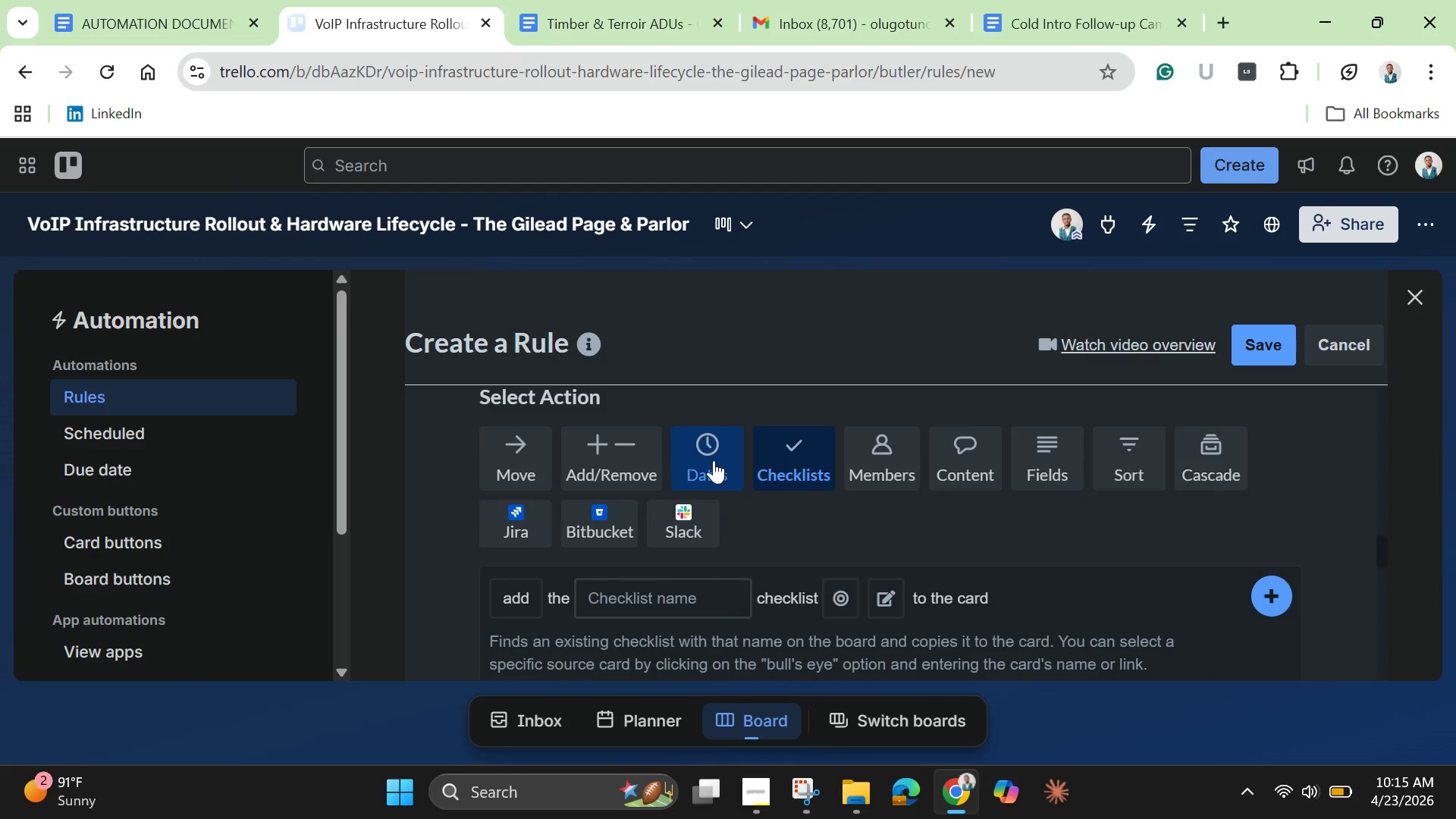 
left_click([710, 457])
 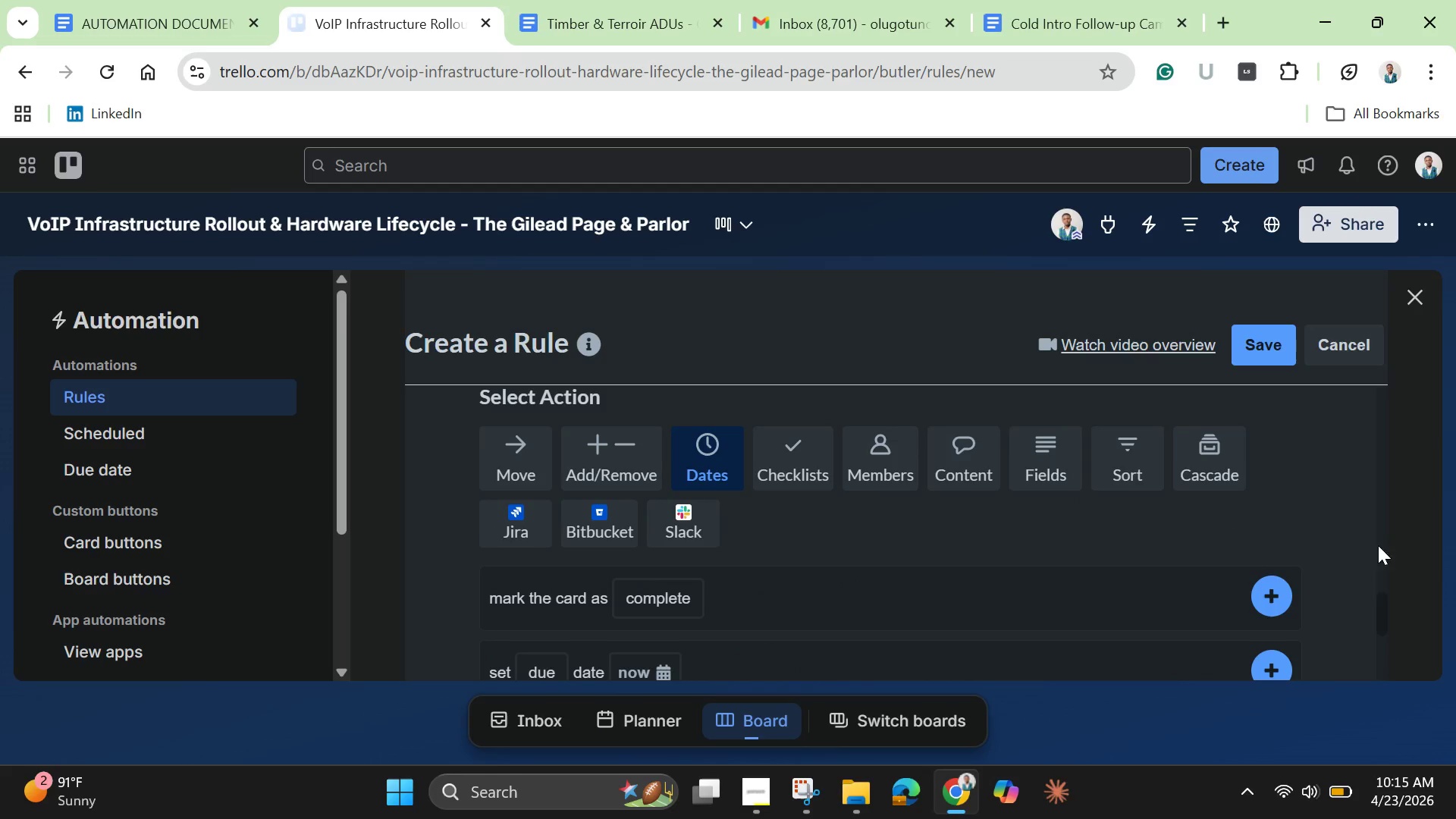 
left_click_drag(start_coordinate=[1379, 600], to_coordinate=[1382, 611])
 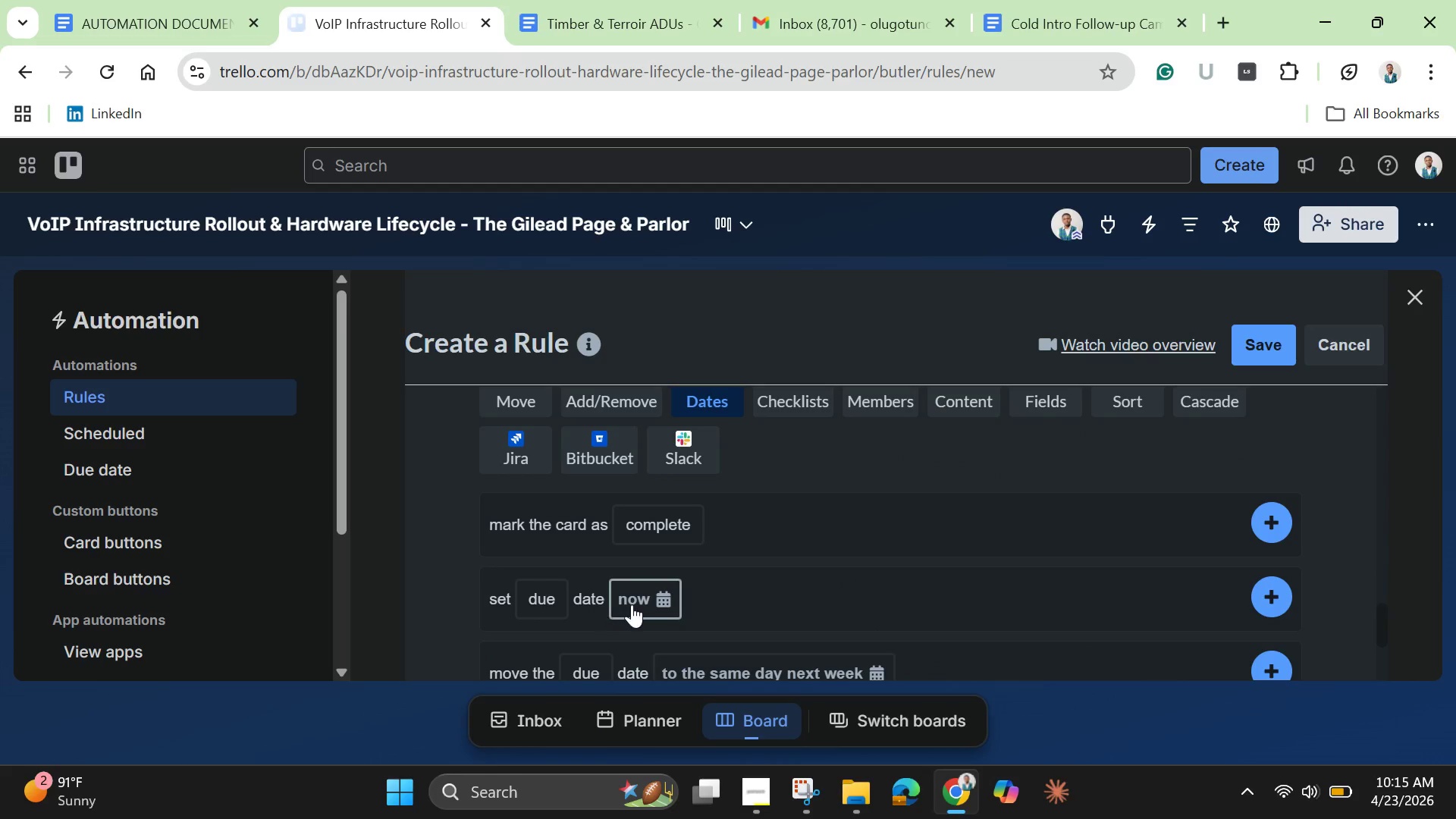 
left_click([640, 600])
 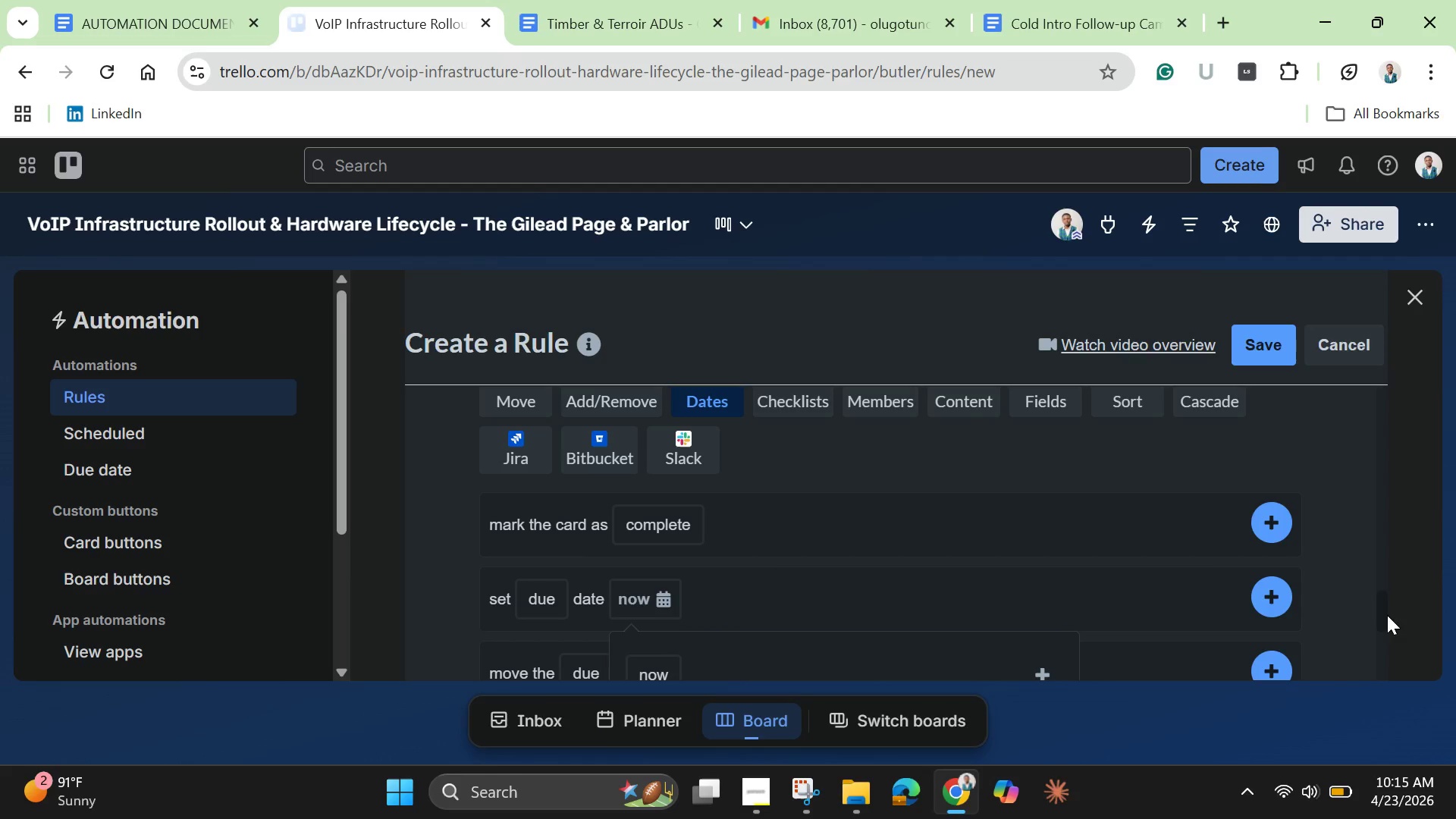 
left_click_drag(start_coordinate=[1387, 613], to_coordinate=[1378, 636])
 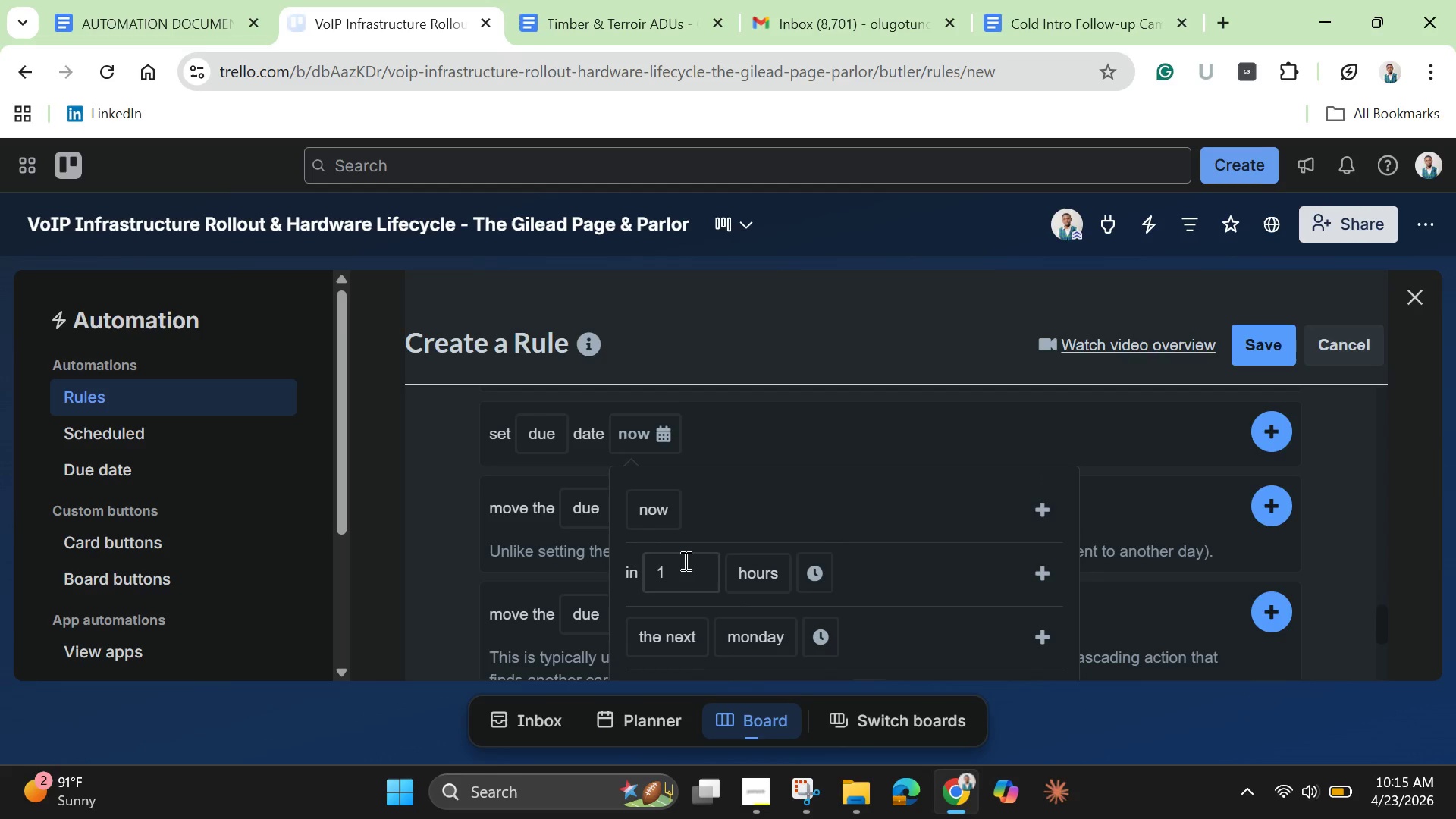 
left_click([684, 560])
 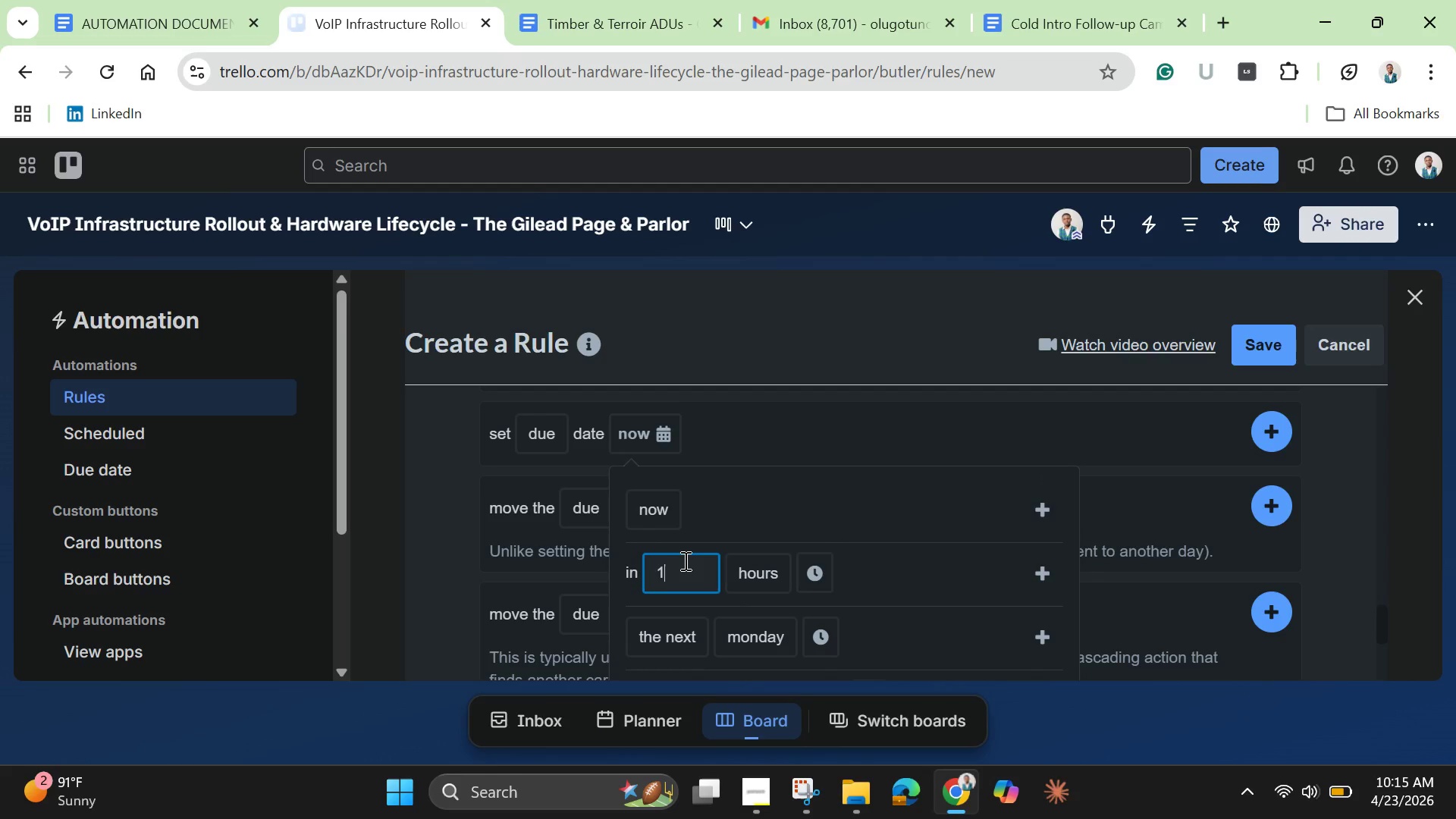 
key(Backspace)
 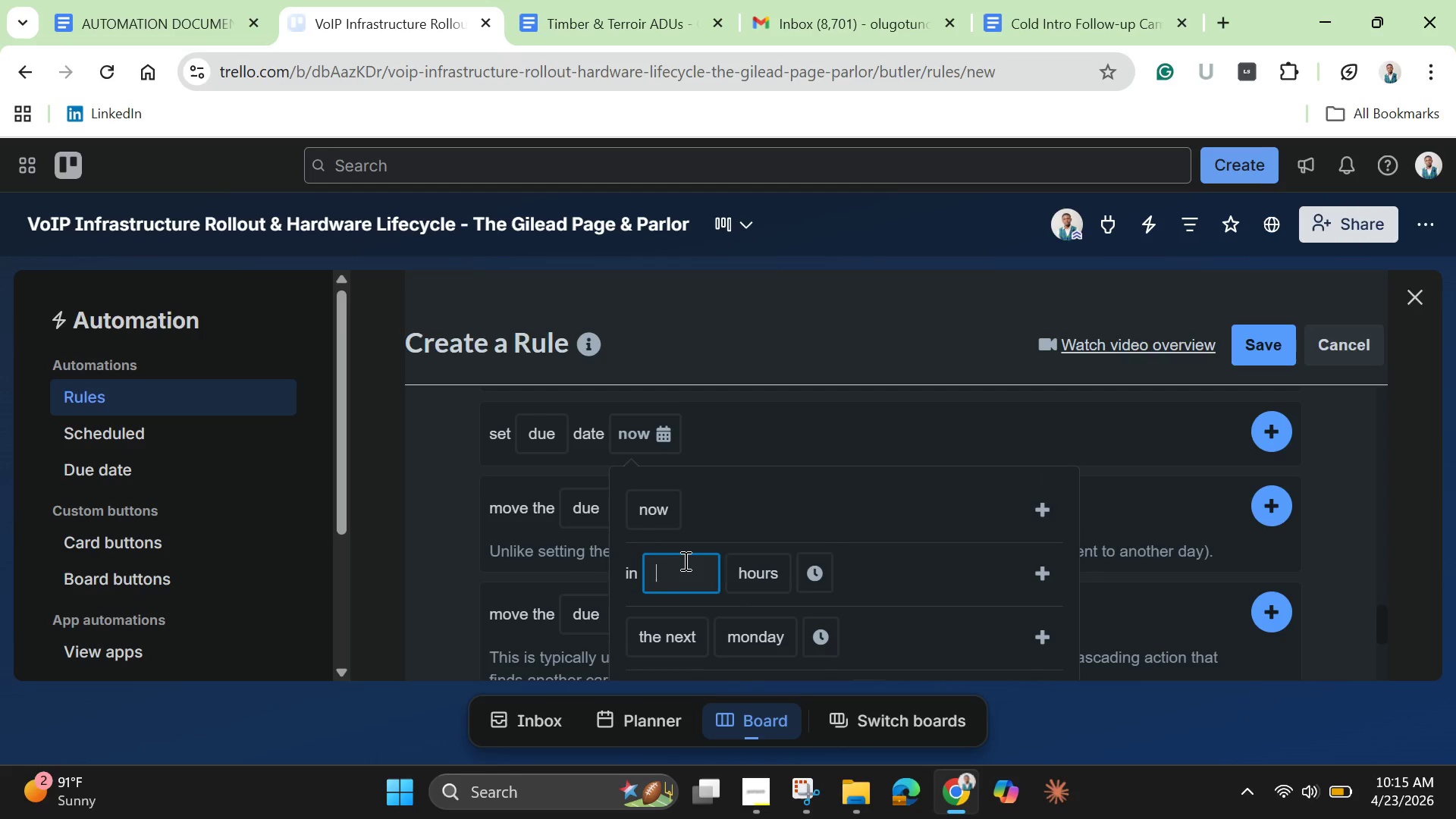 
key(2)
 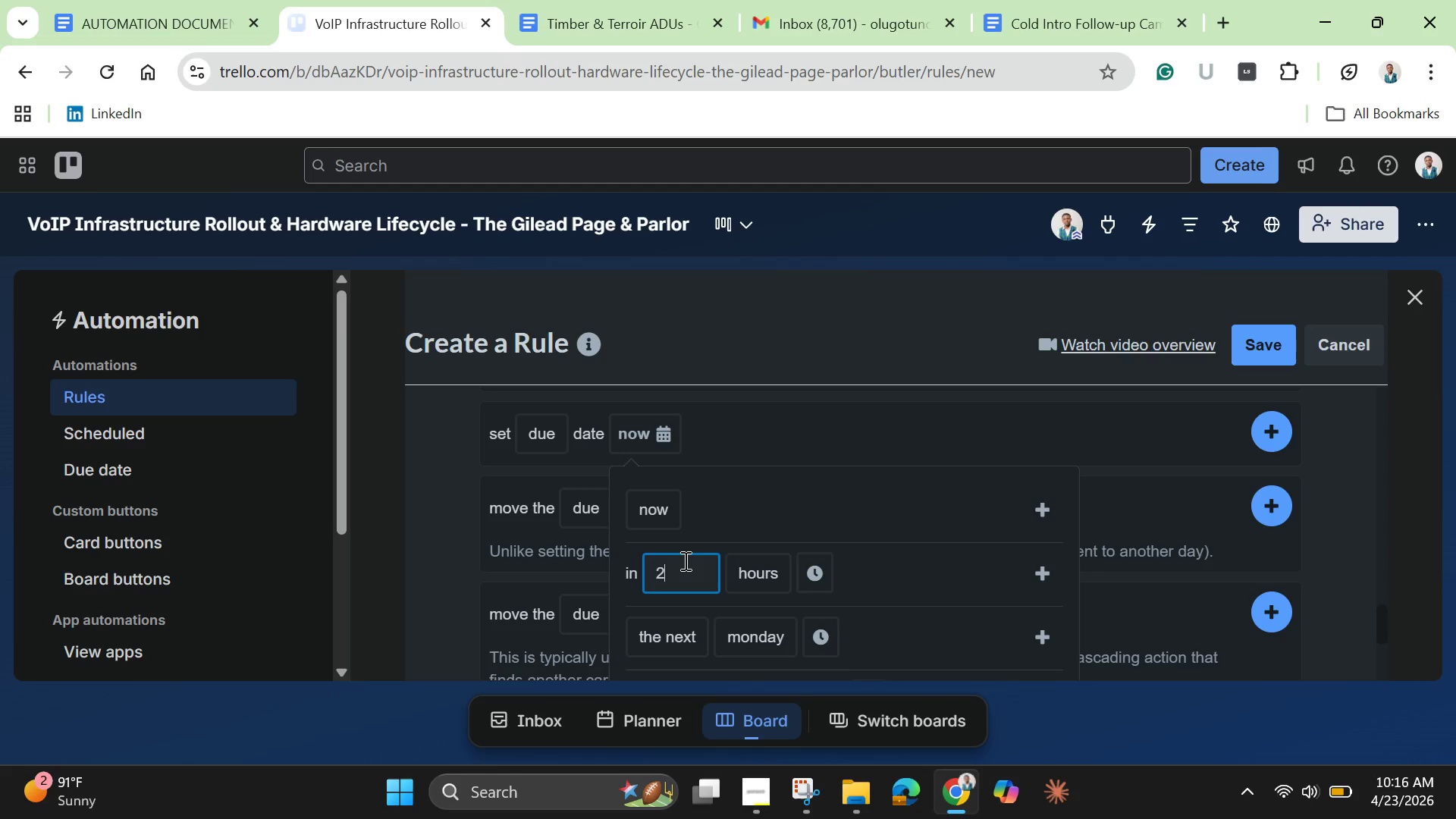 
key(Backspace)
 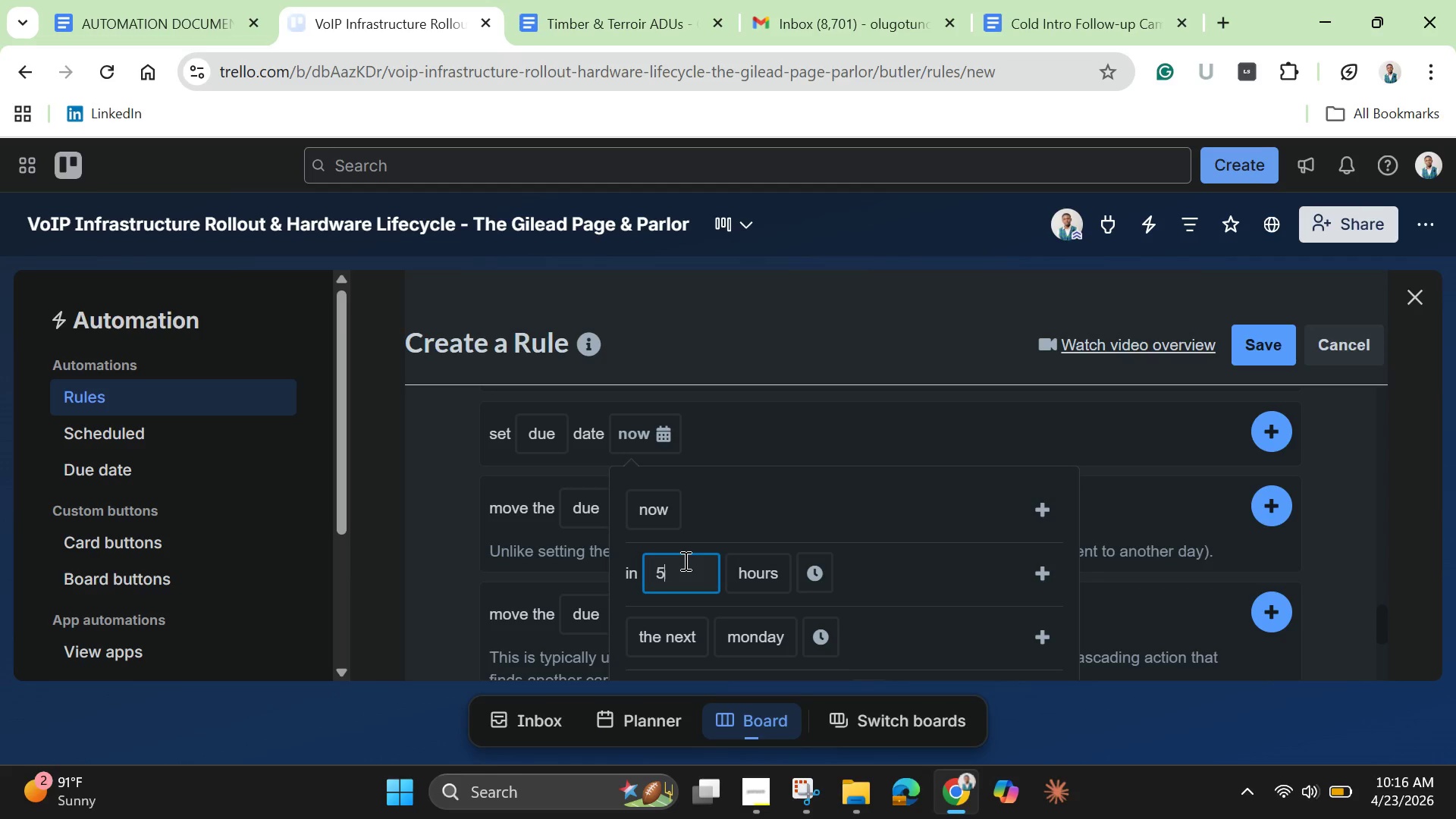 
key(5)
 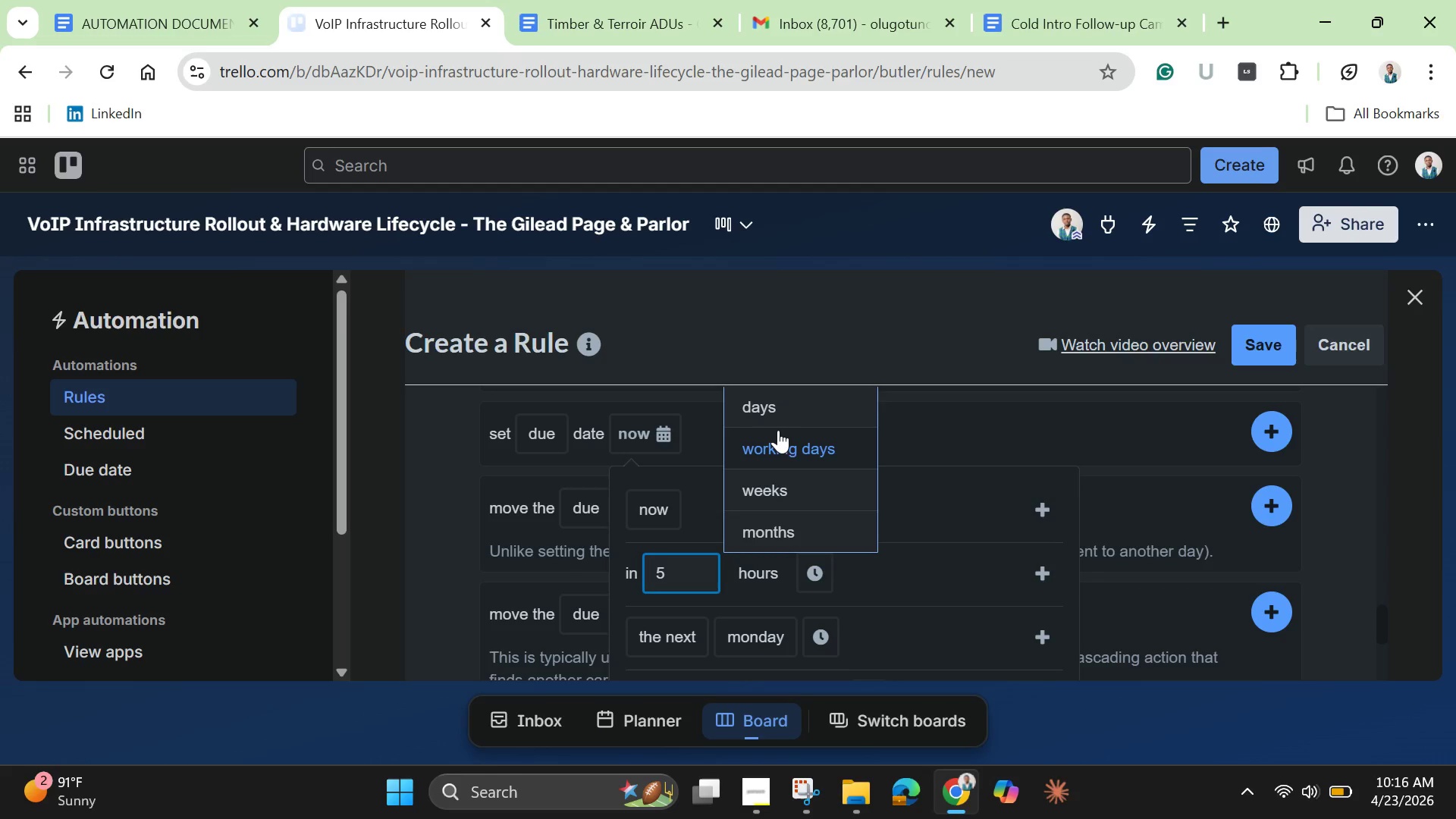 
left_click([796, 454])
 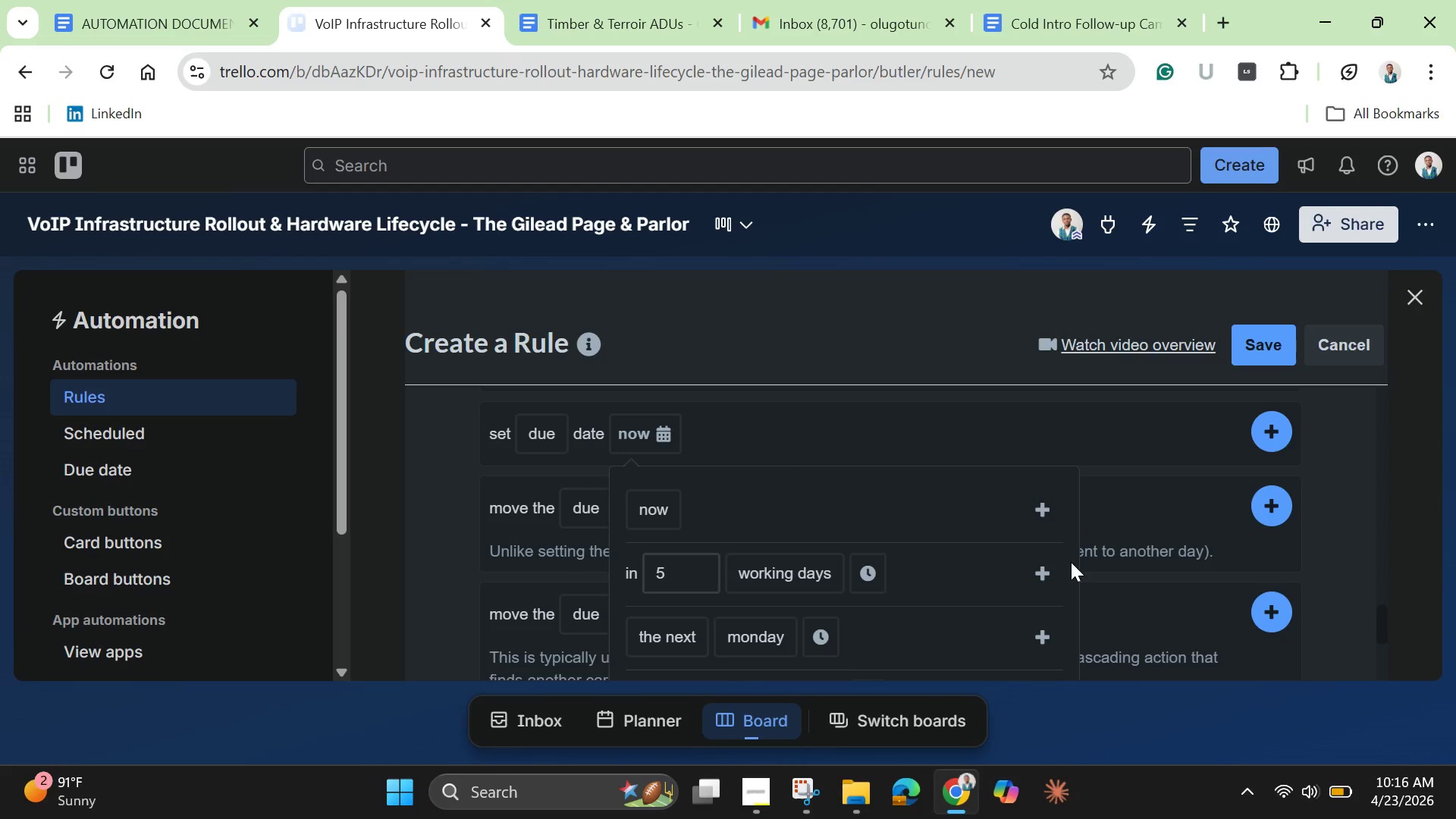 
left_click([1046, 572])
 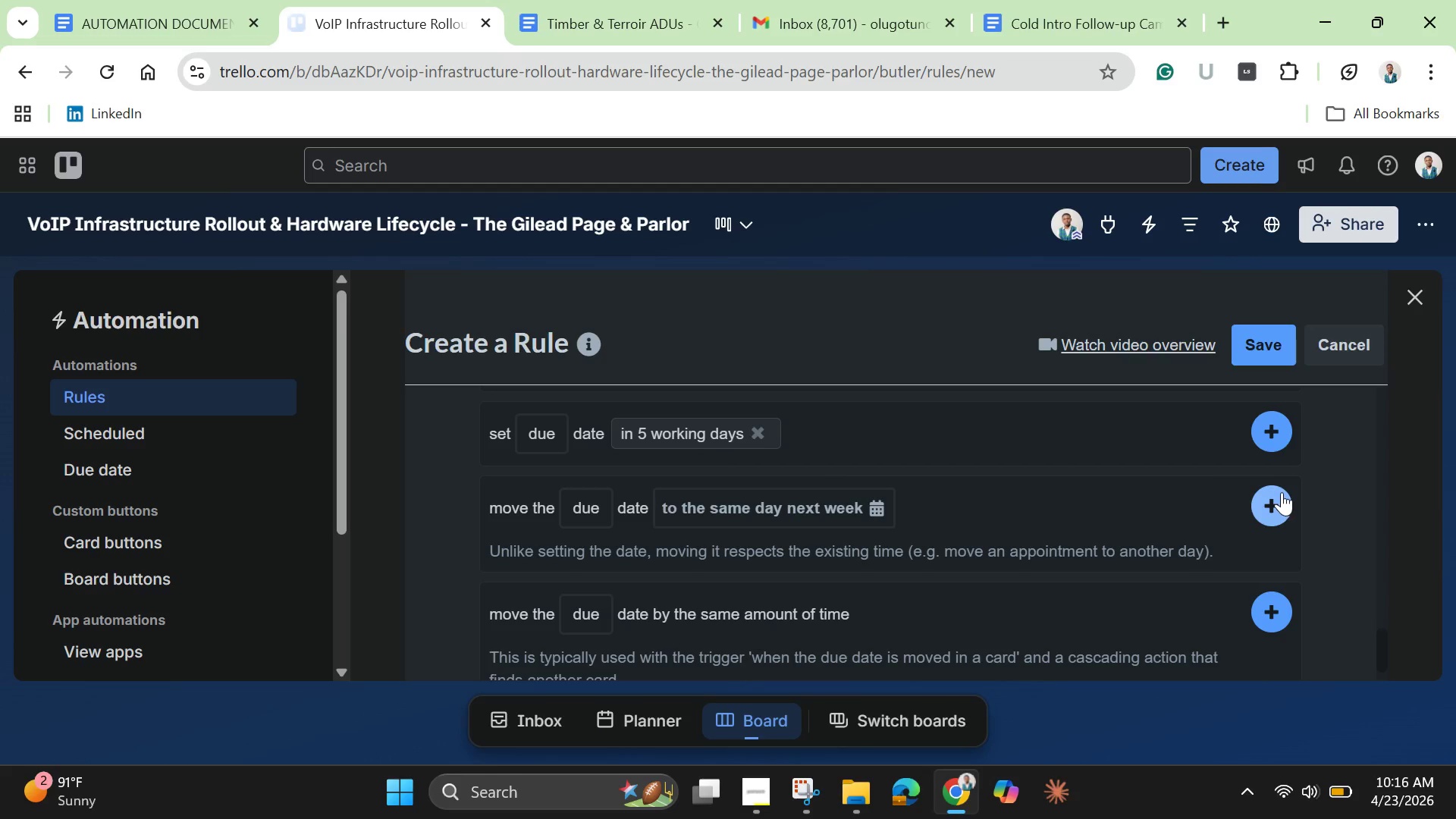 